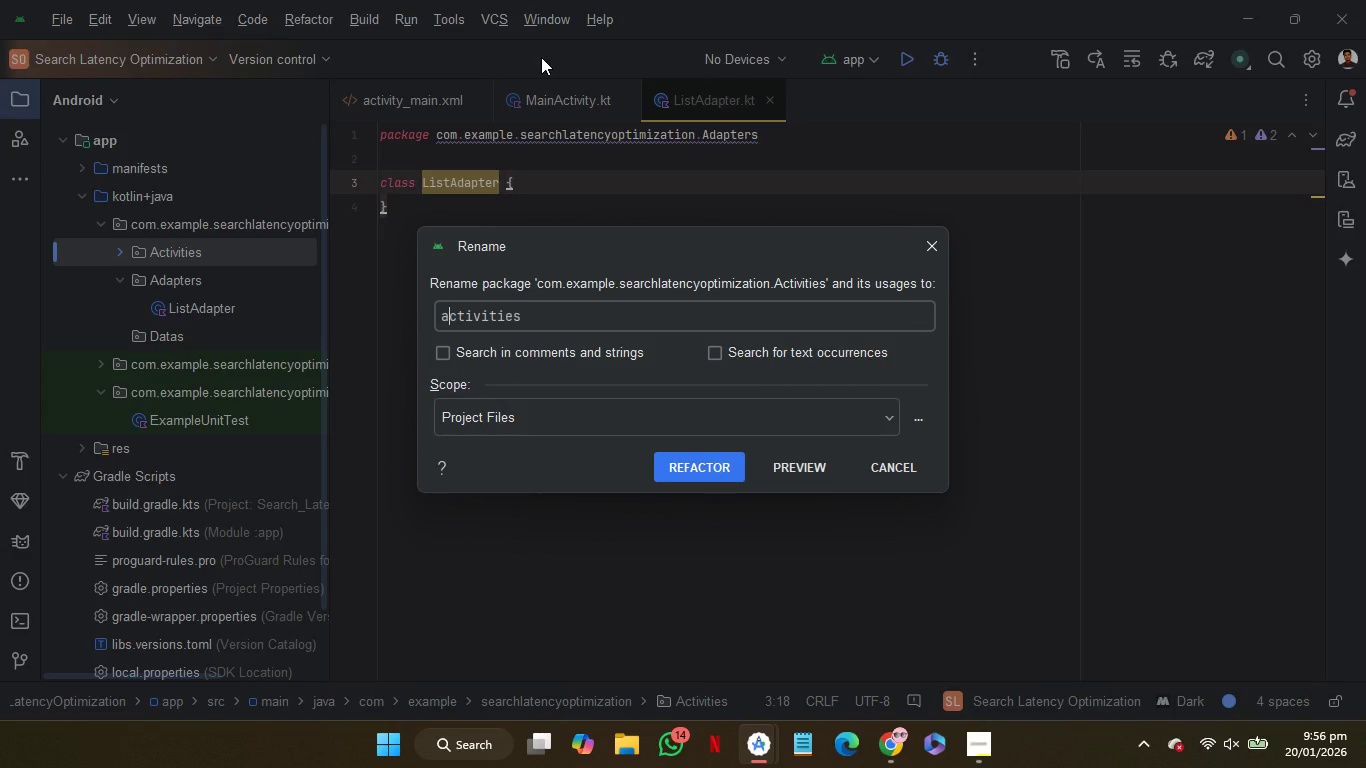 
key(A)
 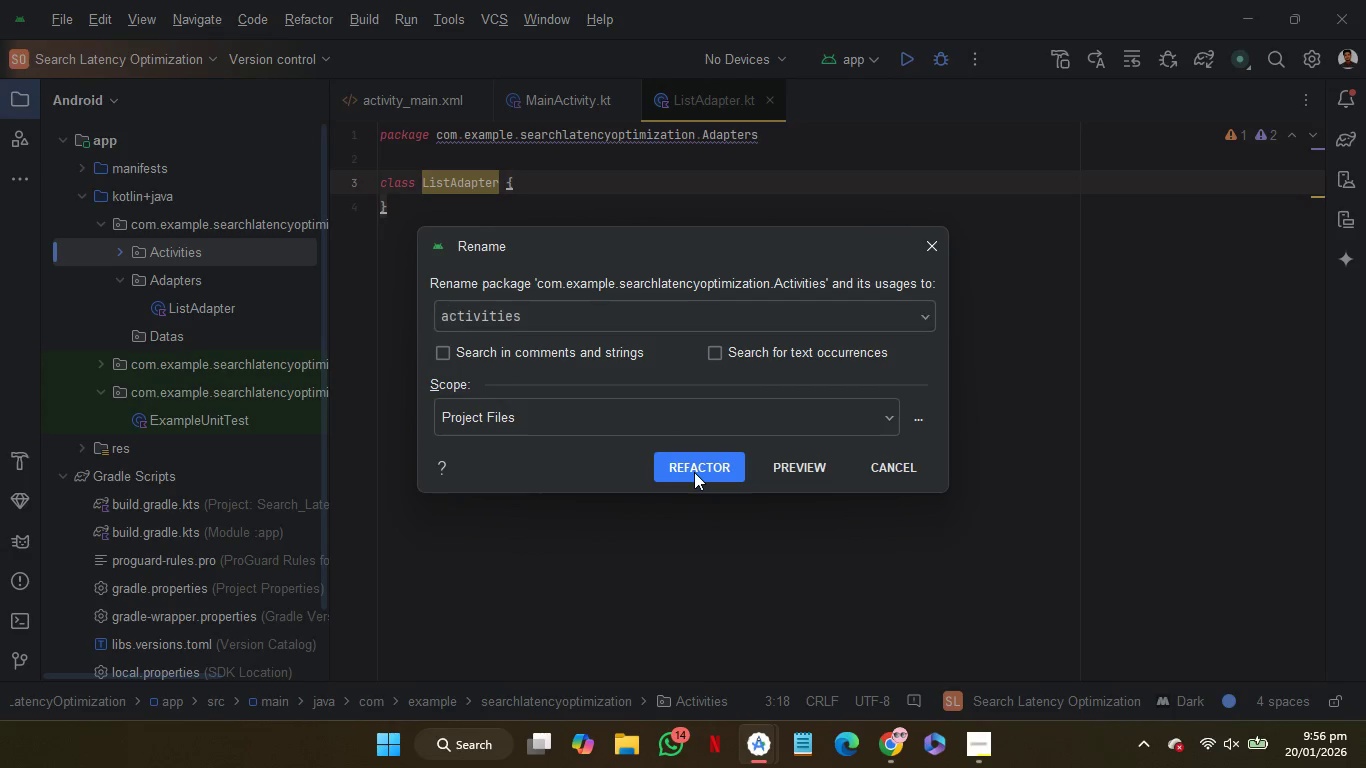 
left_click([694, 472])
 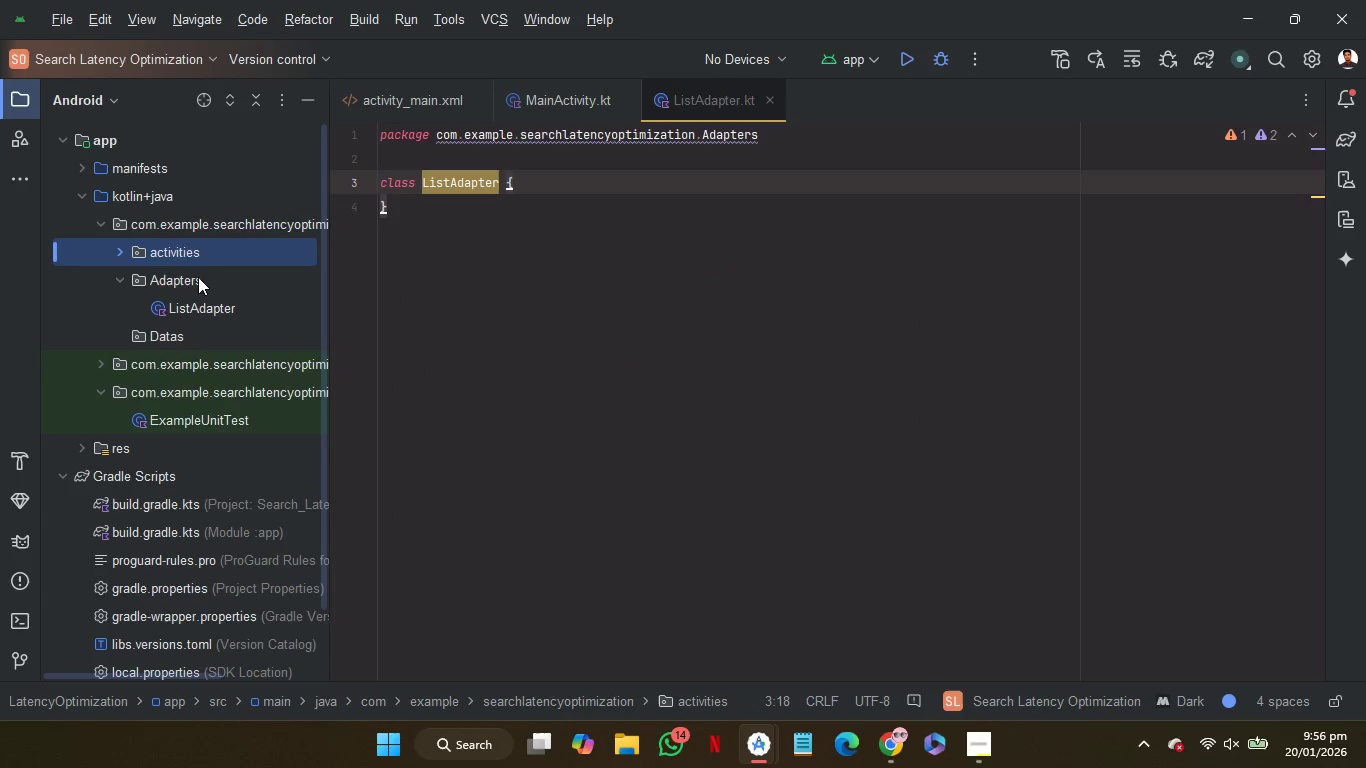 
left_click([197, 276])
 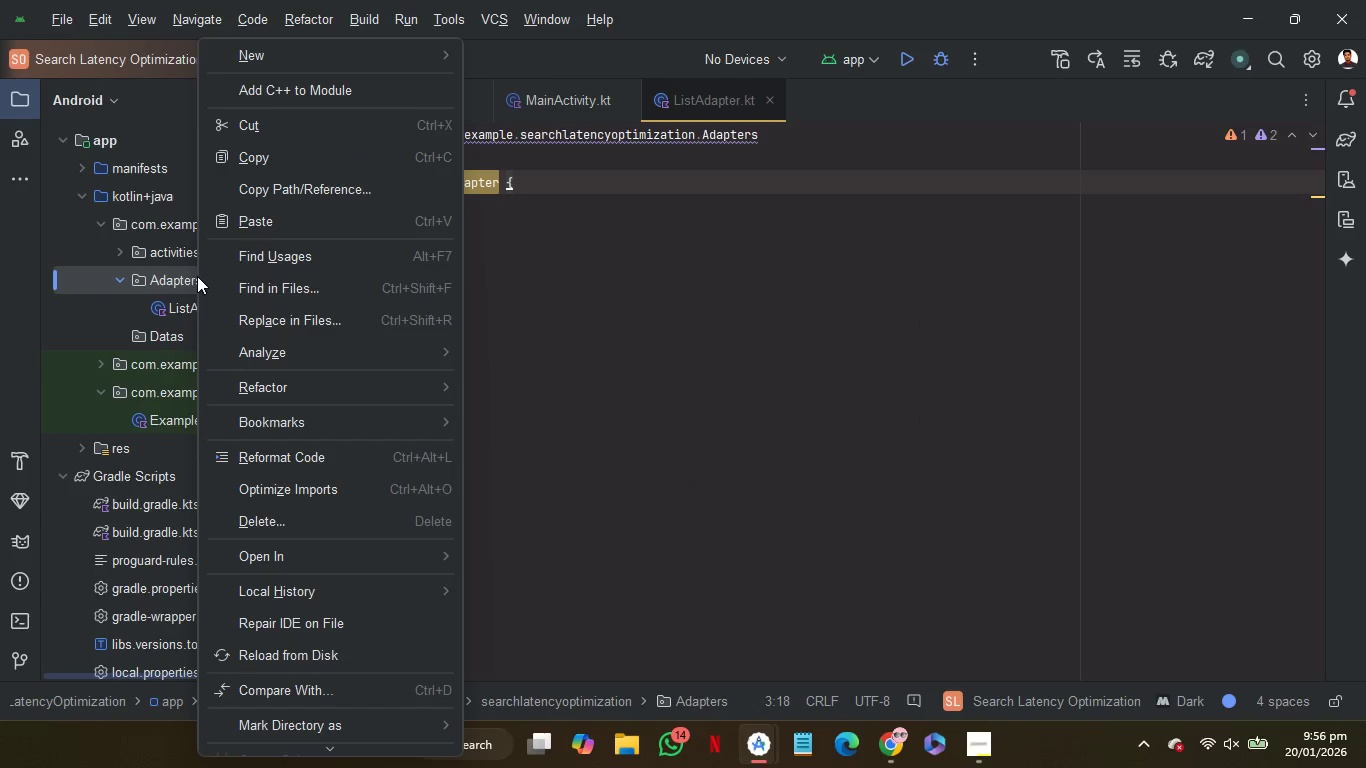 
right_click([197, 276])
 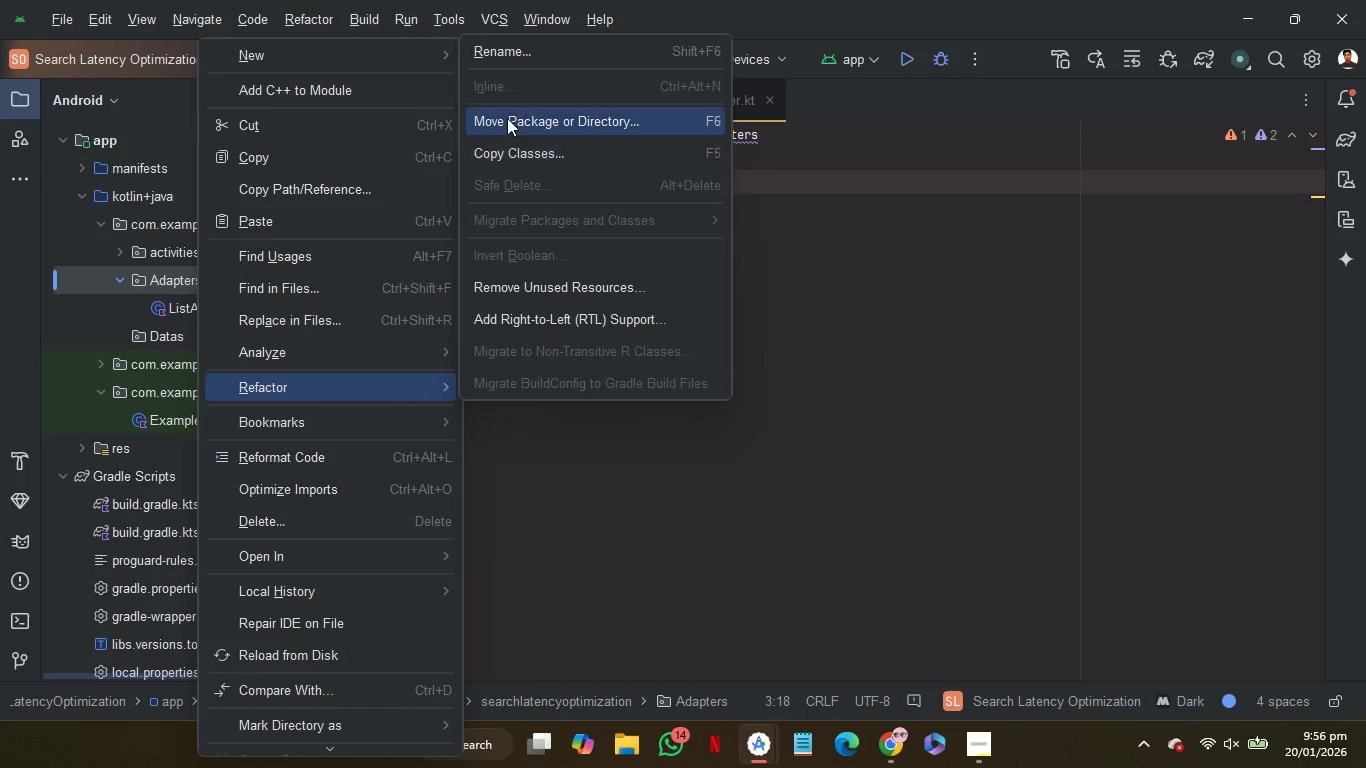 
left_click([503, 47])
 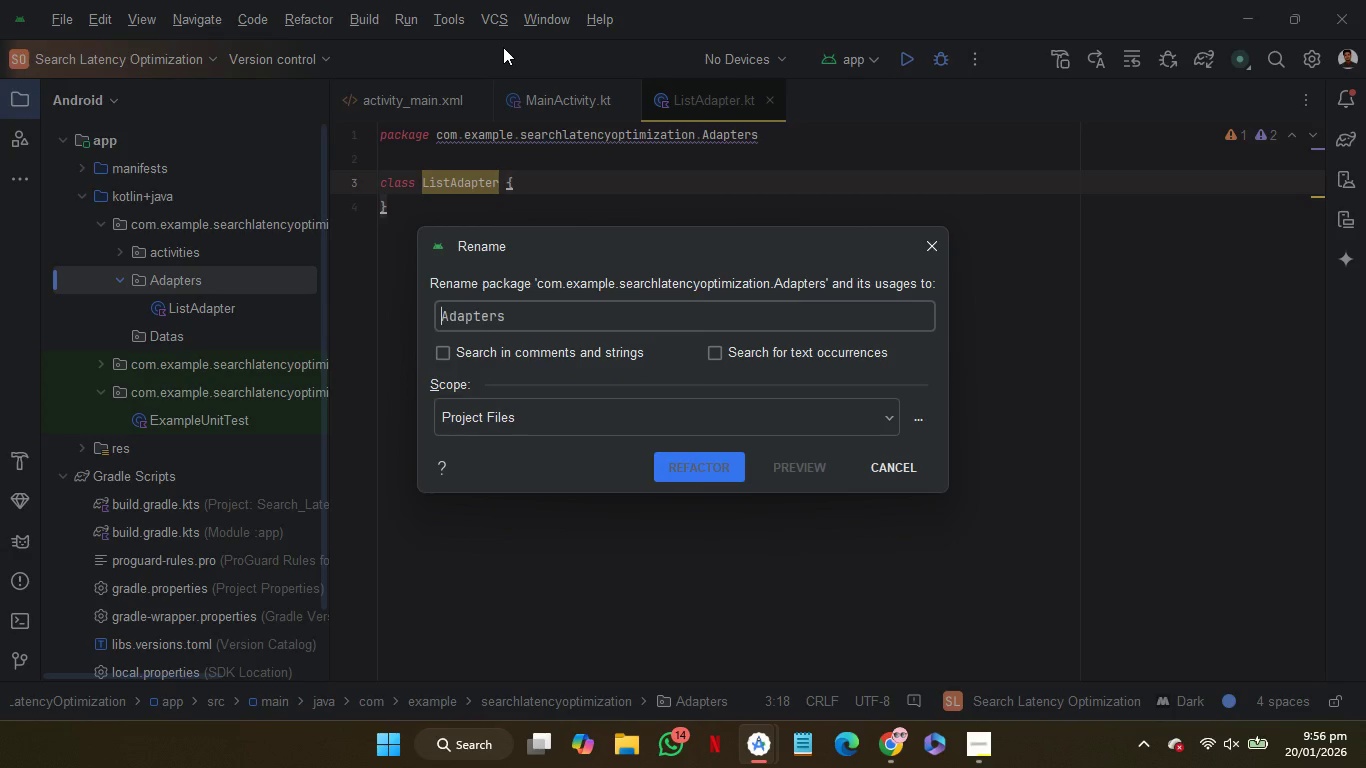 
key(ArrowLeft)
 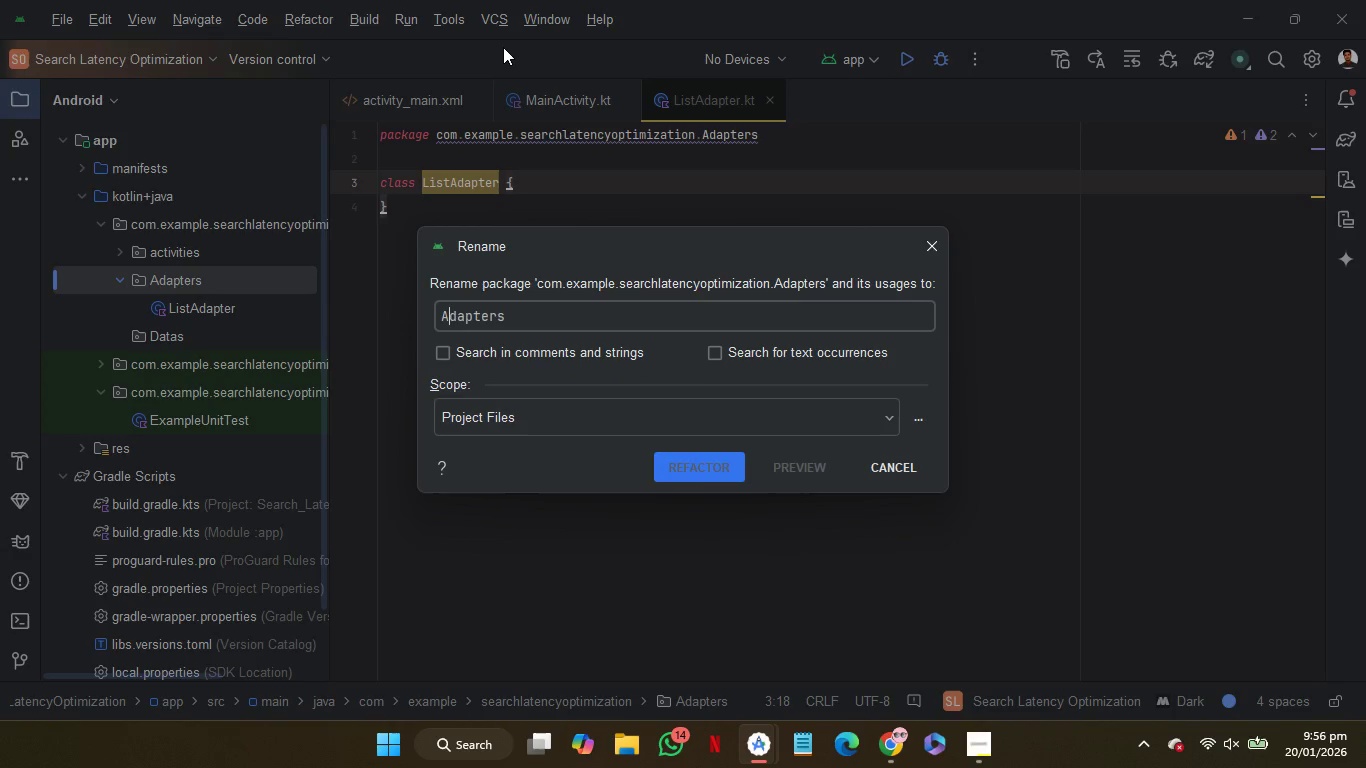 
key(ArrowRight)
 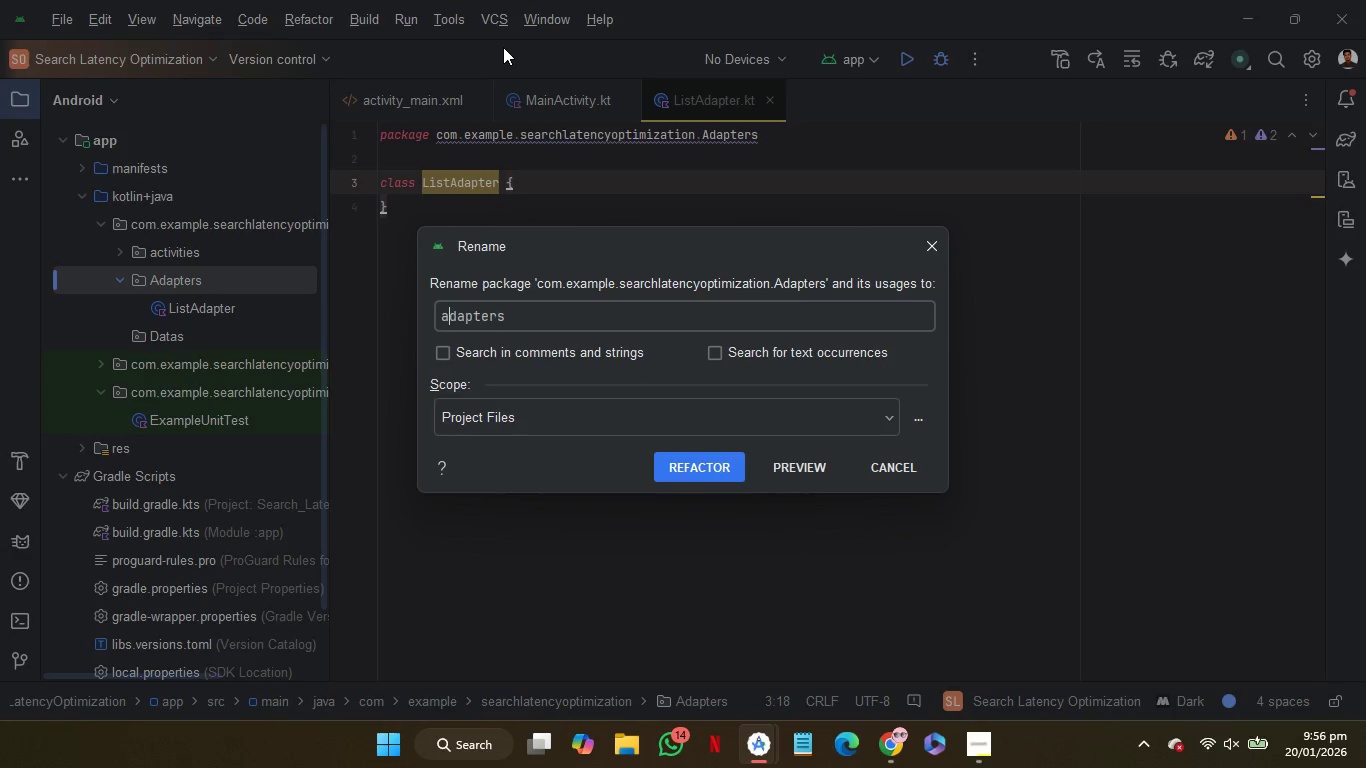 
key(Backspace)
 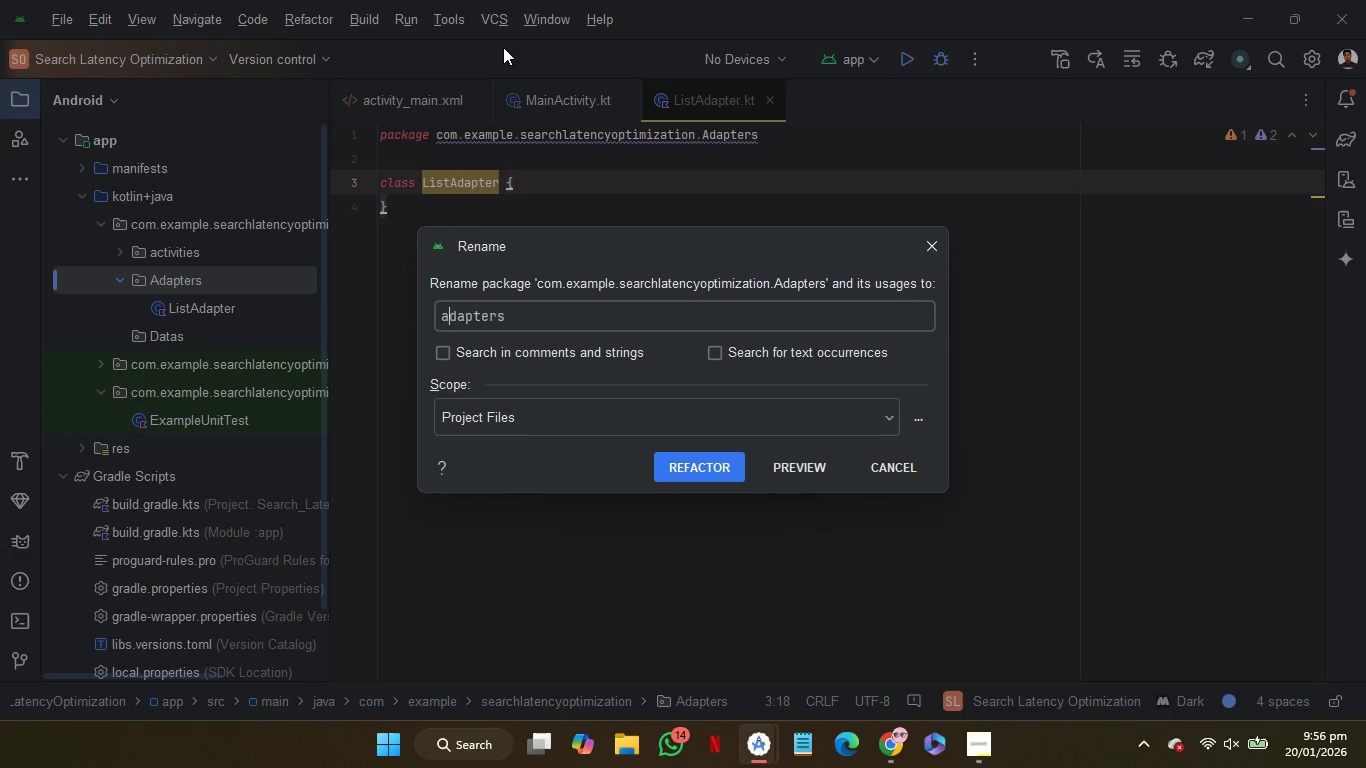 
key(A)
 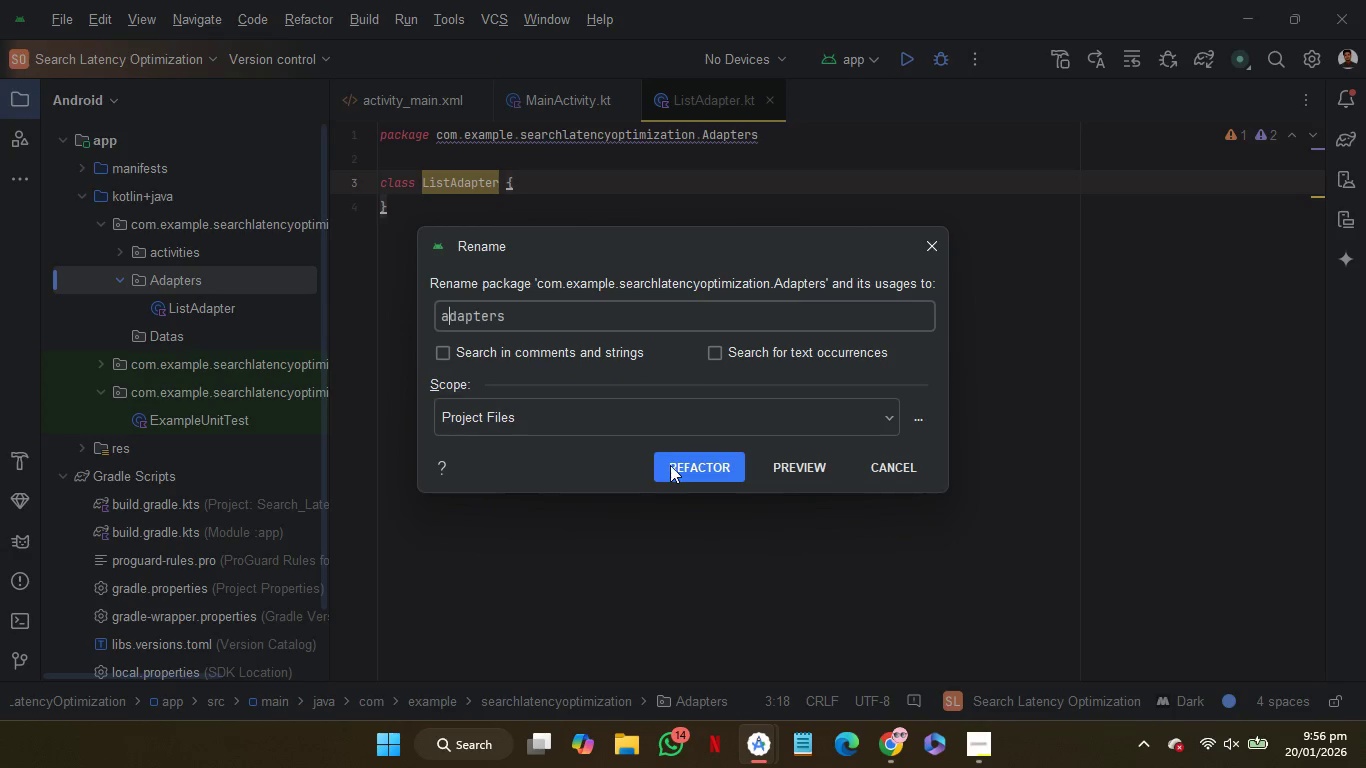 
left_click([670, 465])
 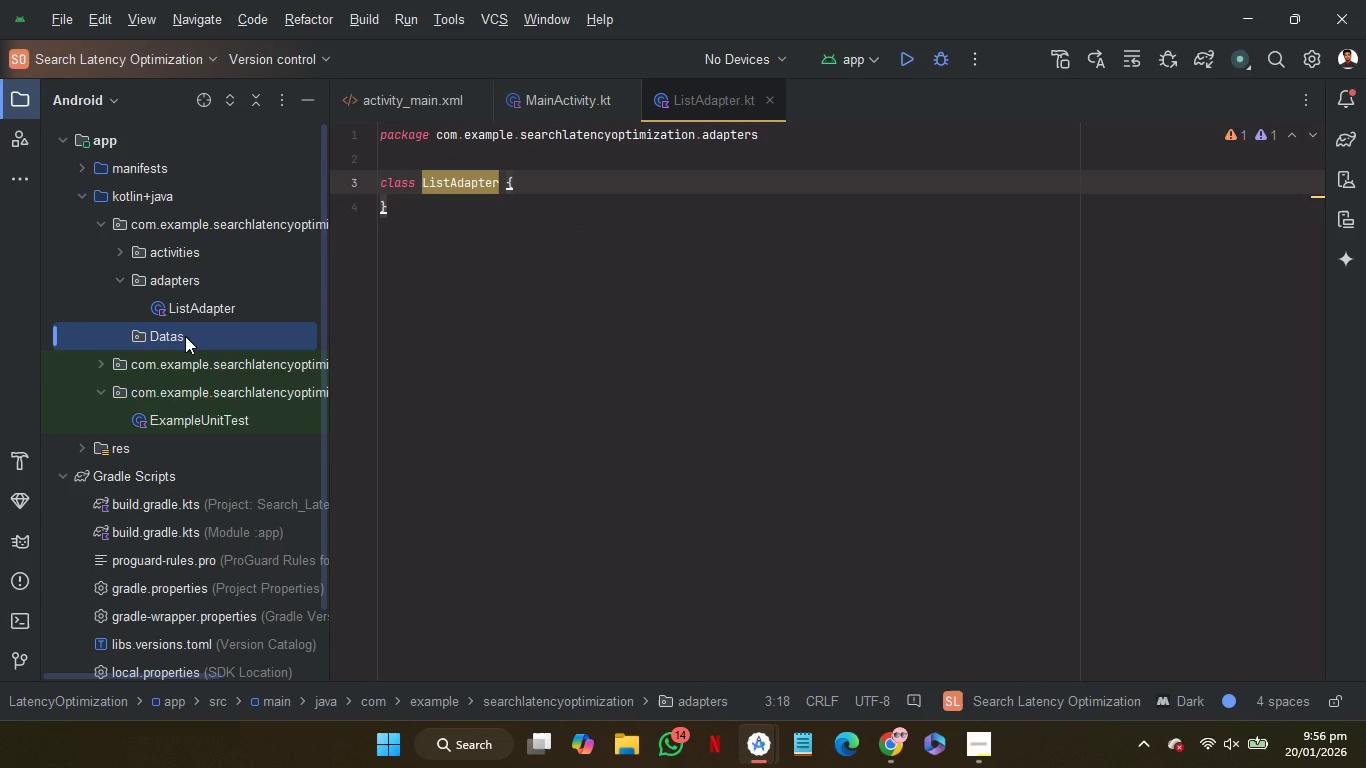 
left_click([185, 336])
 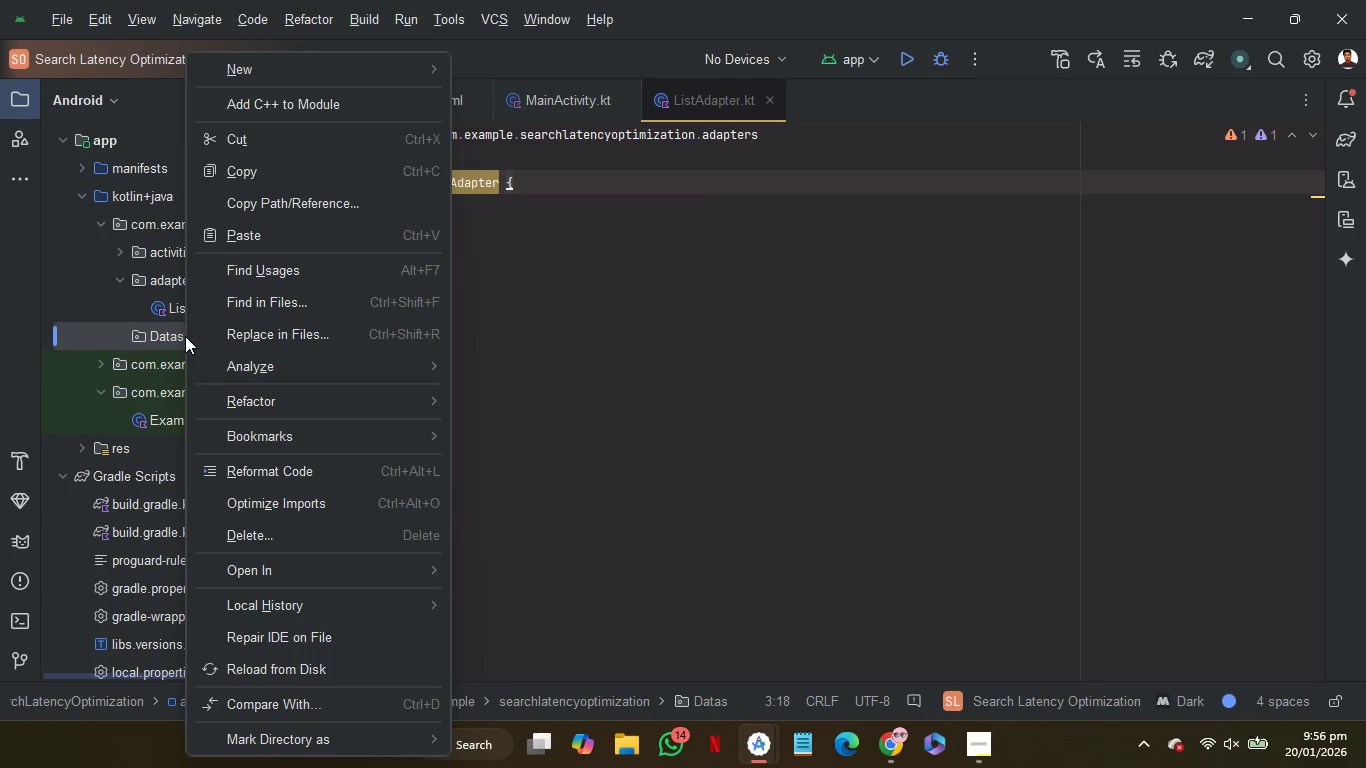 
right_click([185, 336])
 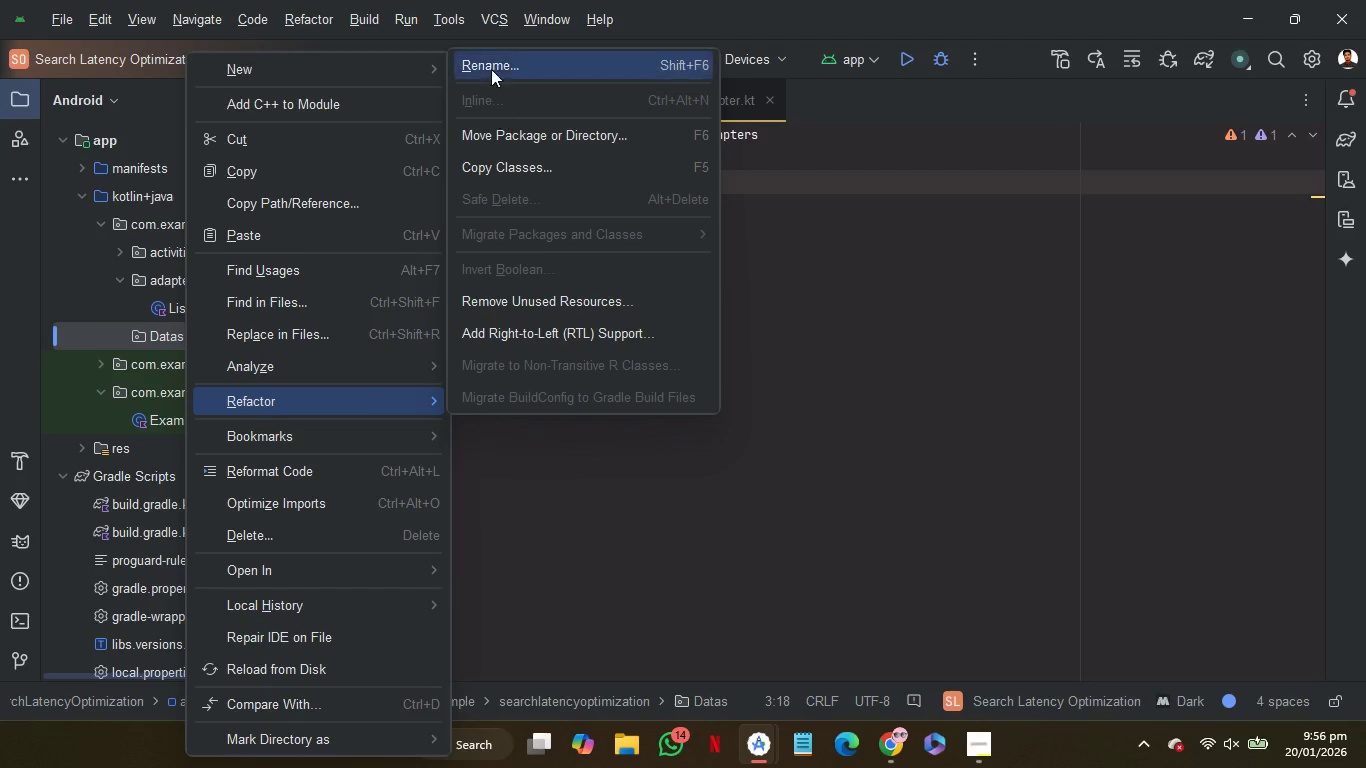 
left_click([492, 64])
 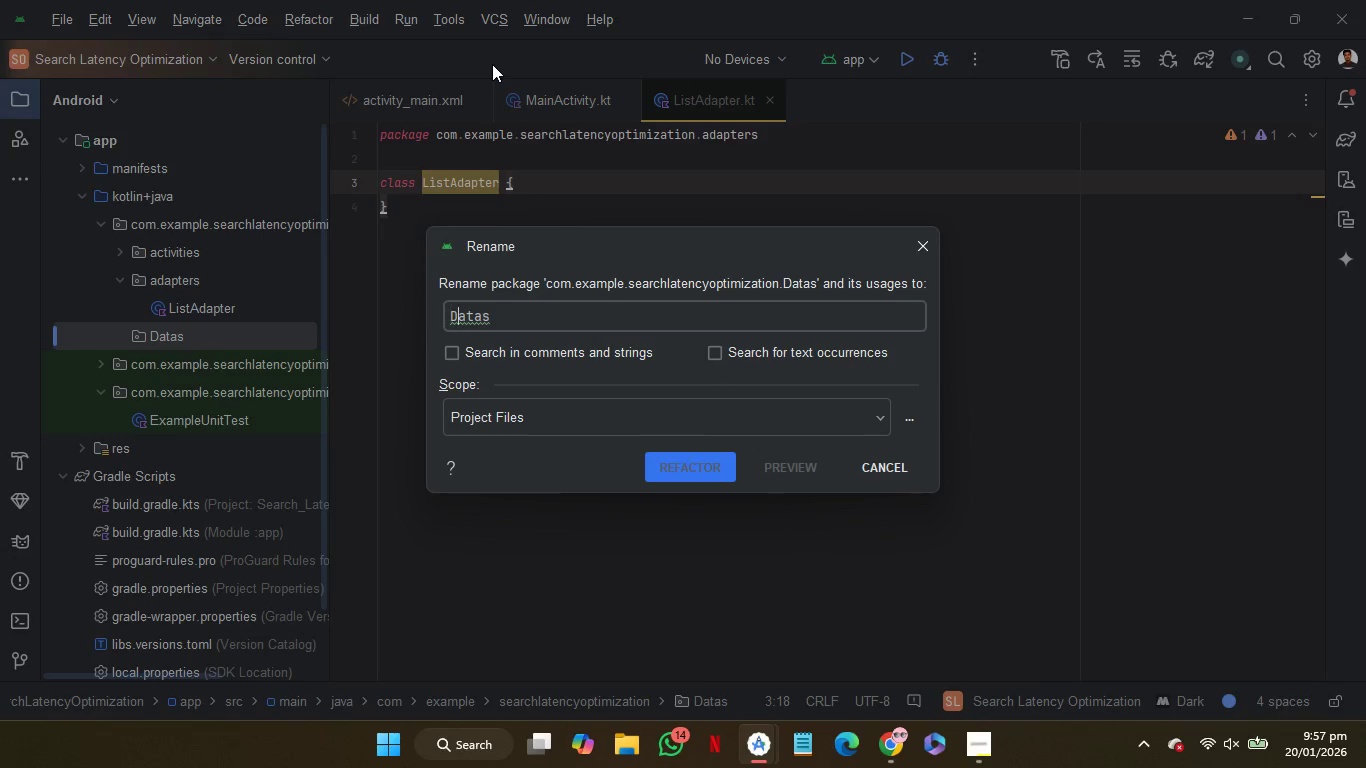 
key(ArrowLeft)
 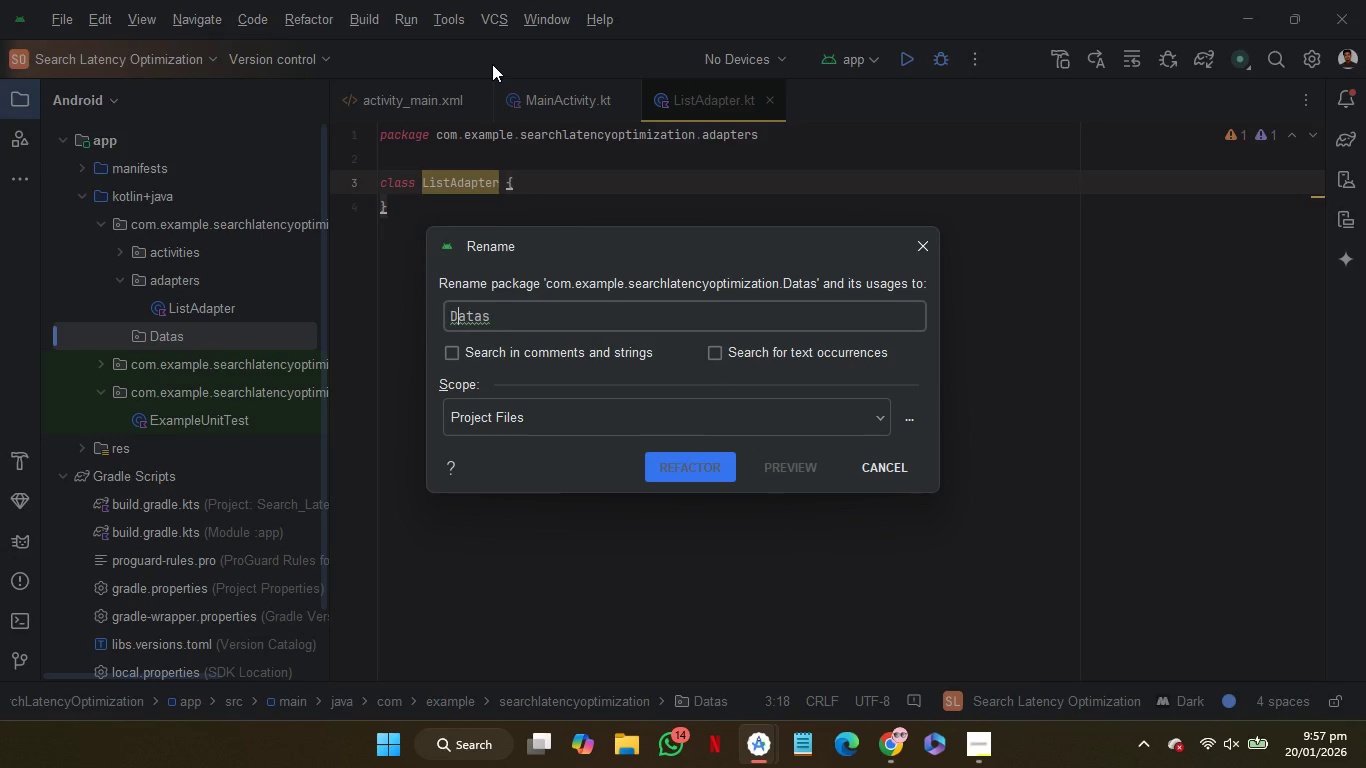 
key(ArrowRight)
 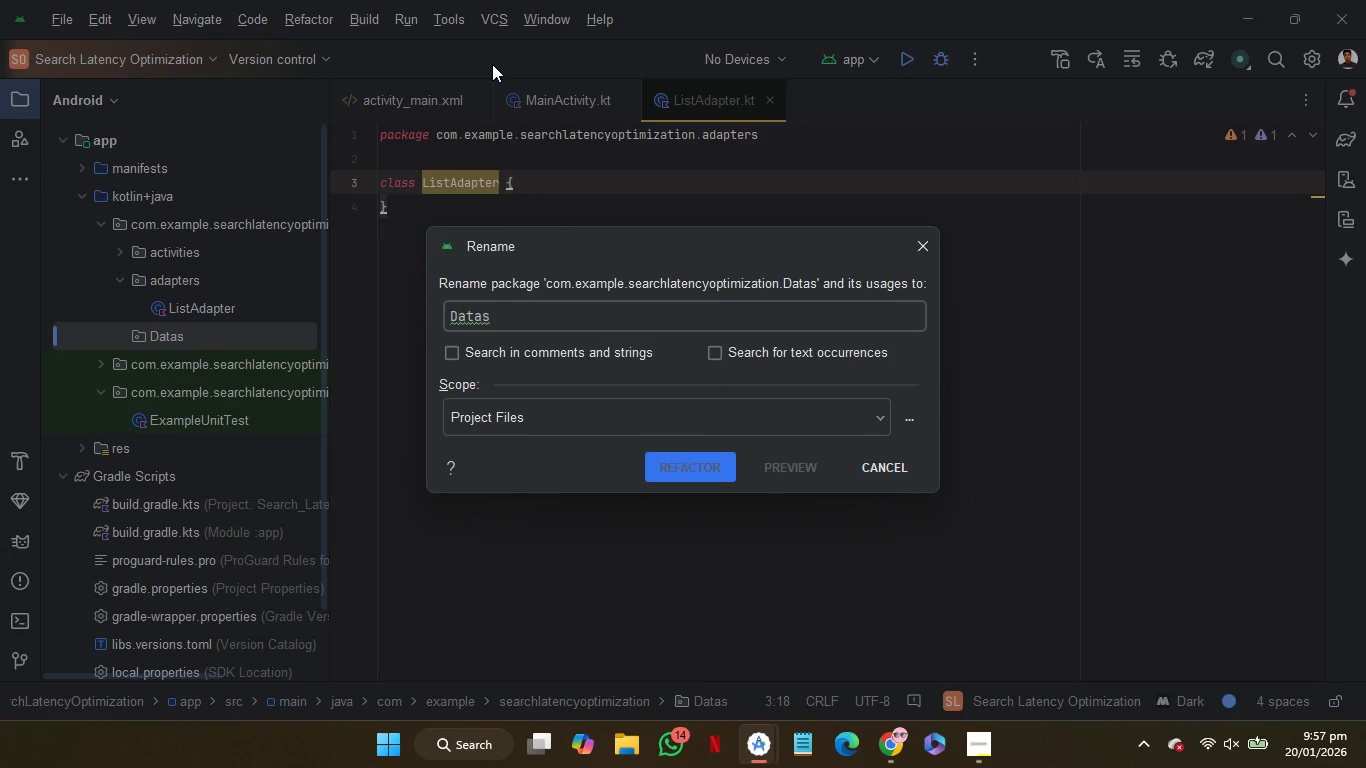 
wait(6.89)
 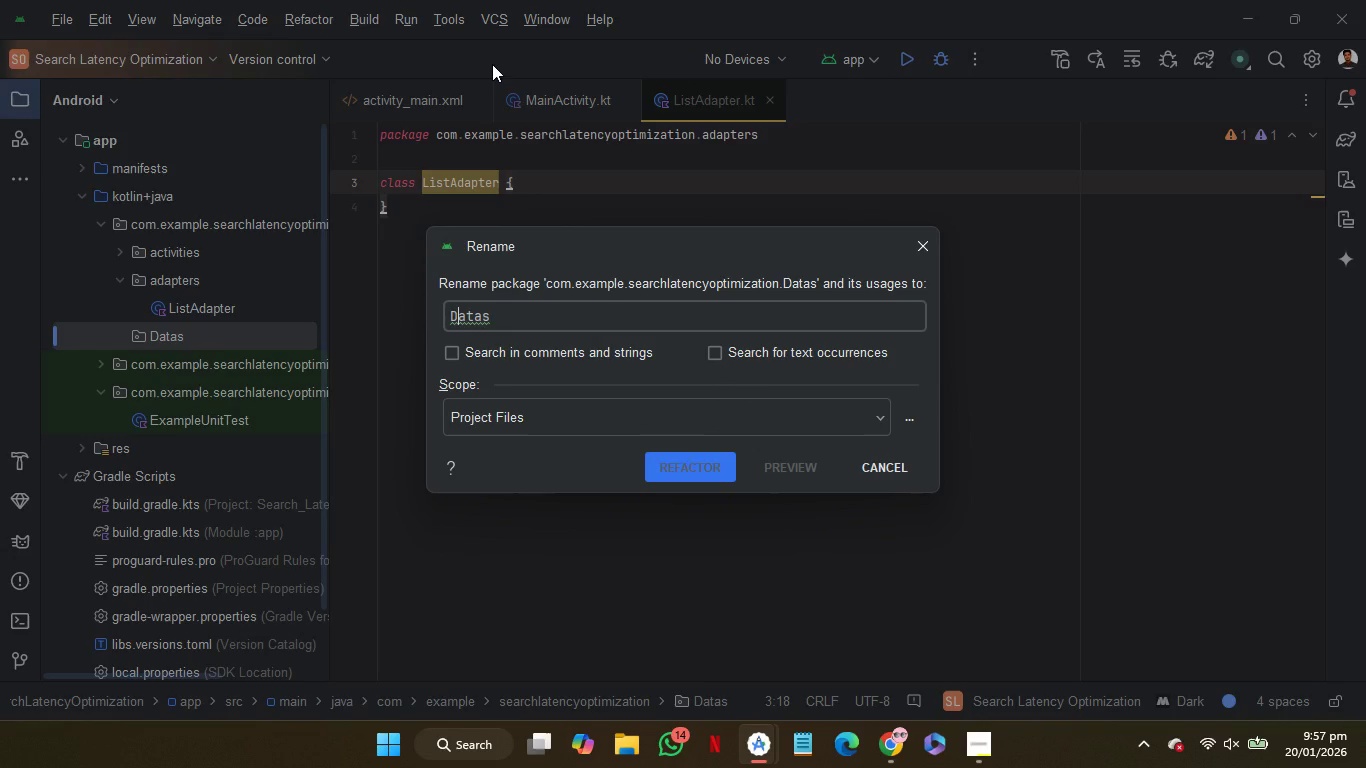 
key(Backspace)
 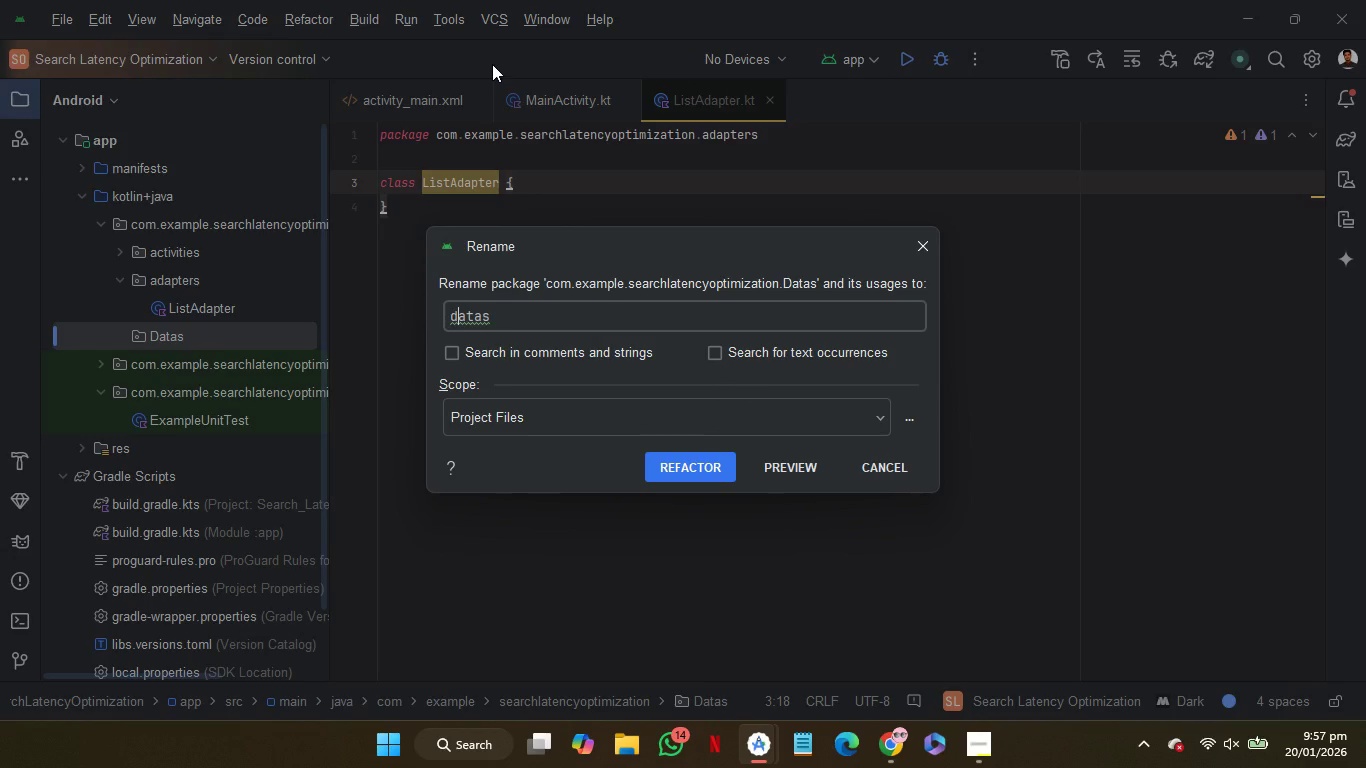 
key(D)
 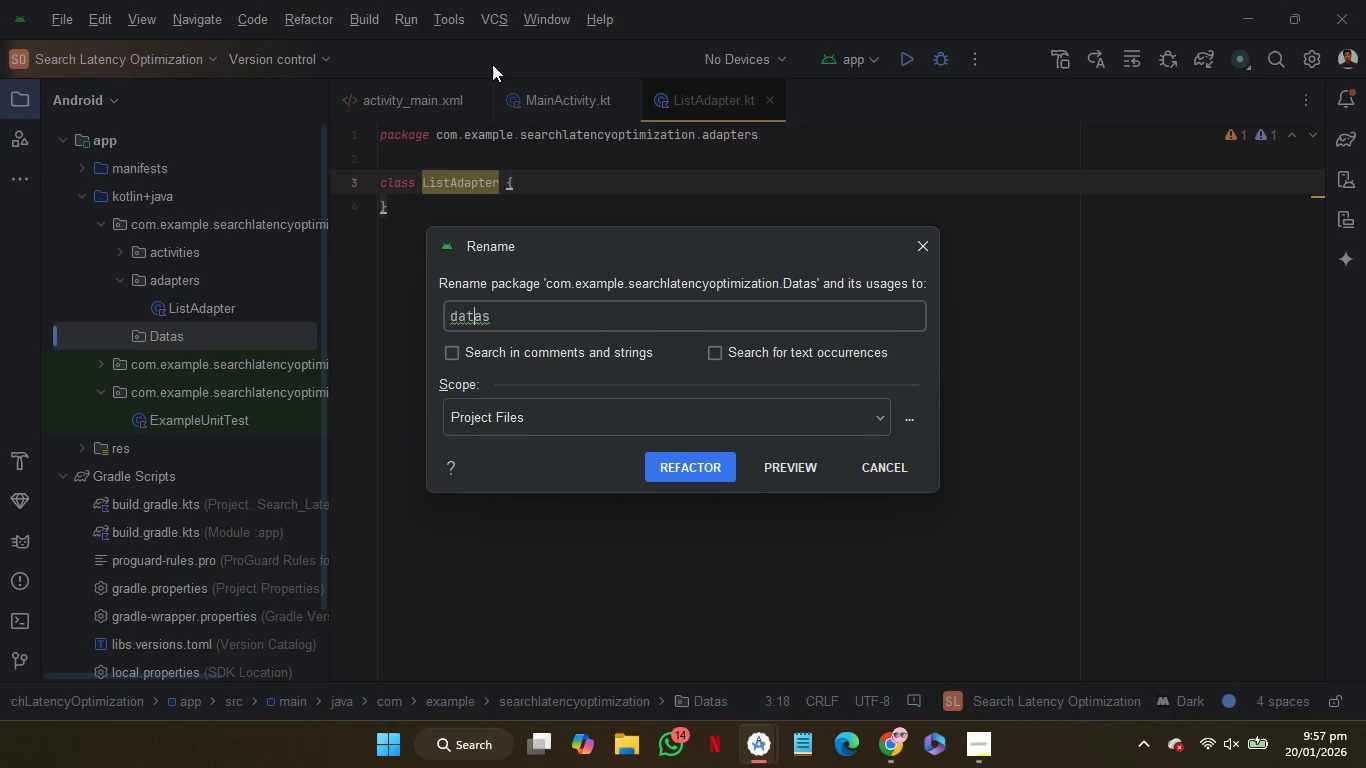 
key(ArrowRight)
 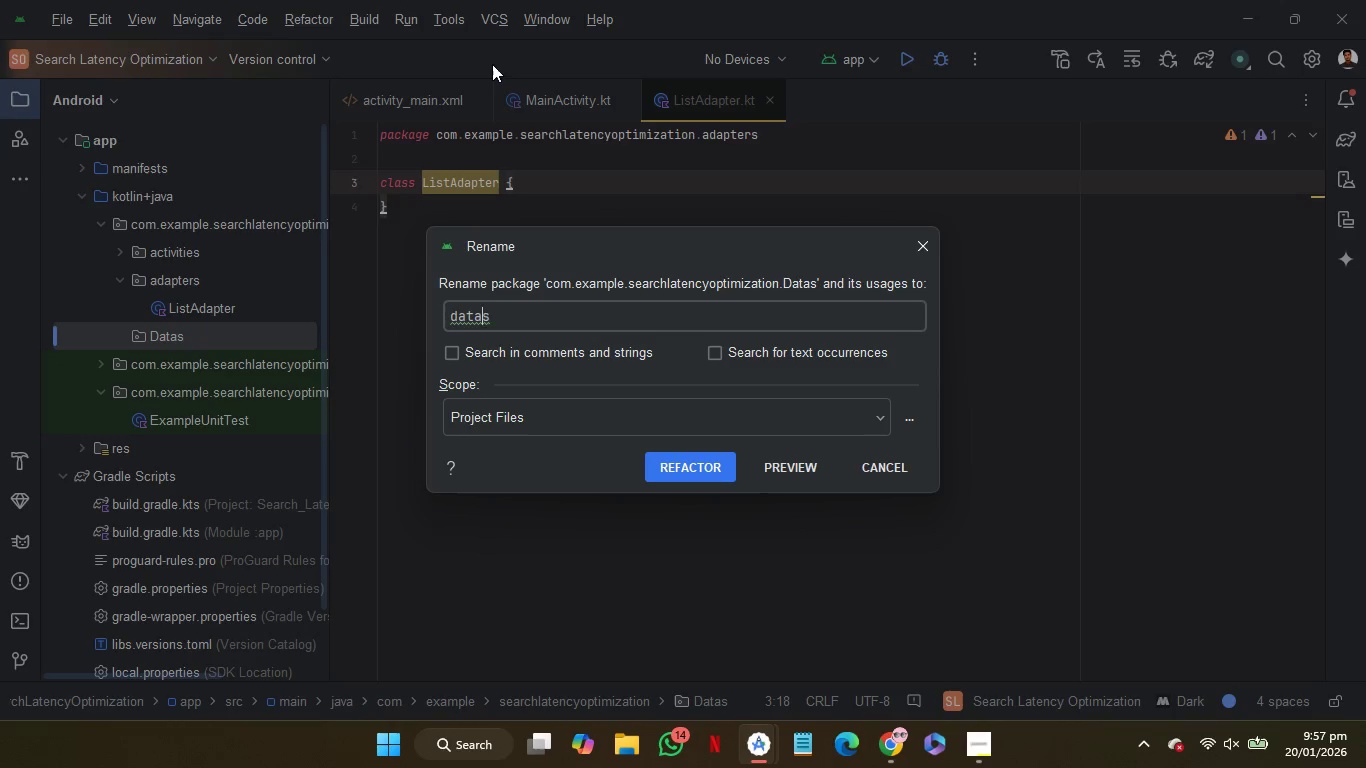 
key(ArrowRight)
 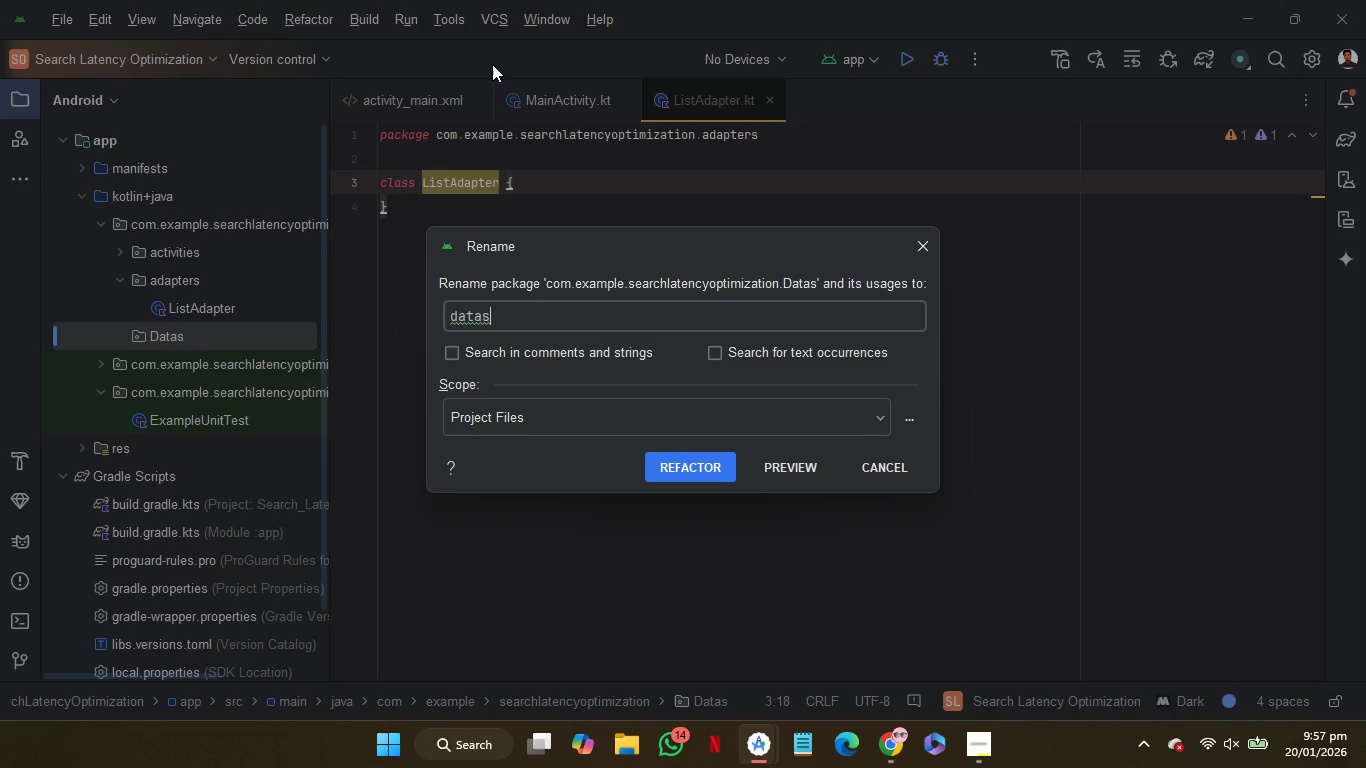 
key(ArrowRight)
 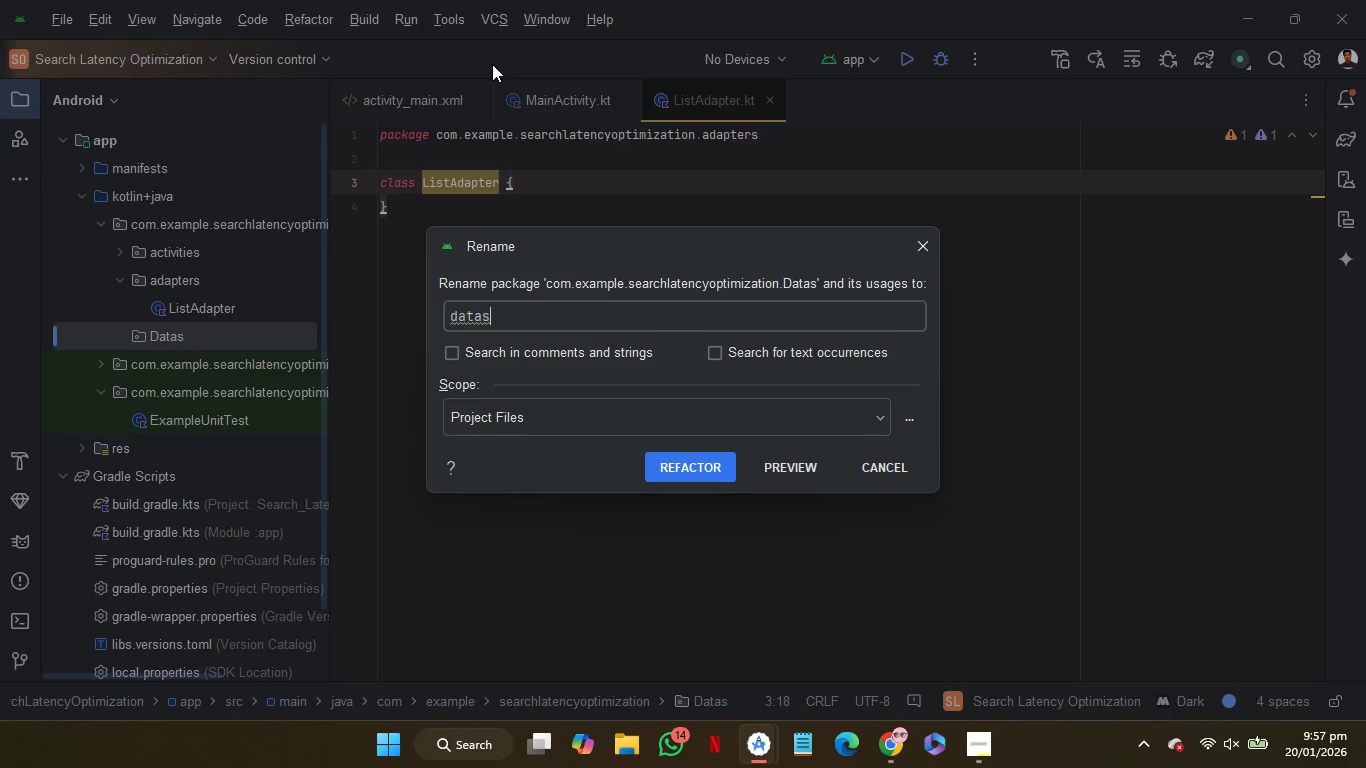 
key(ArrowRight)
 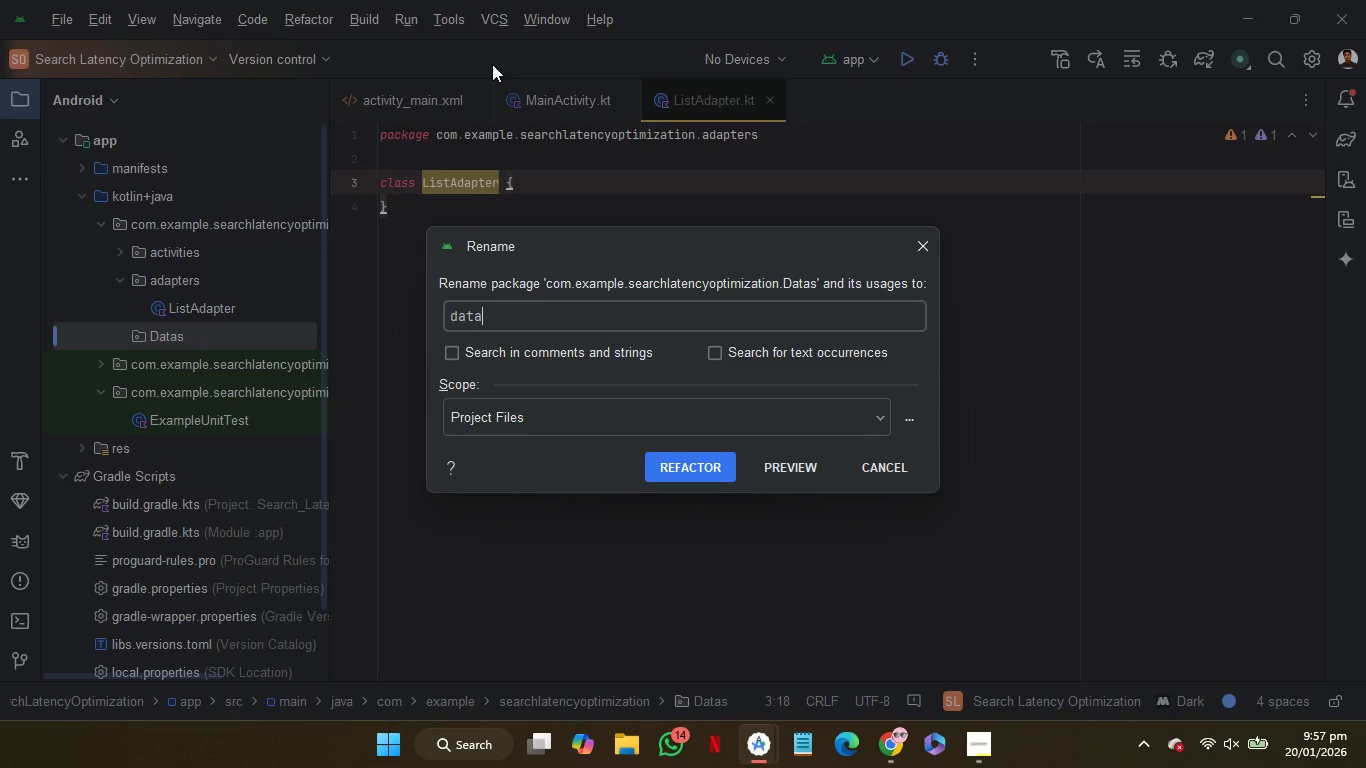 
key(Backspace)
 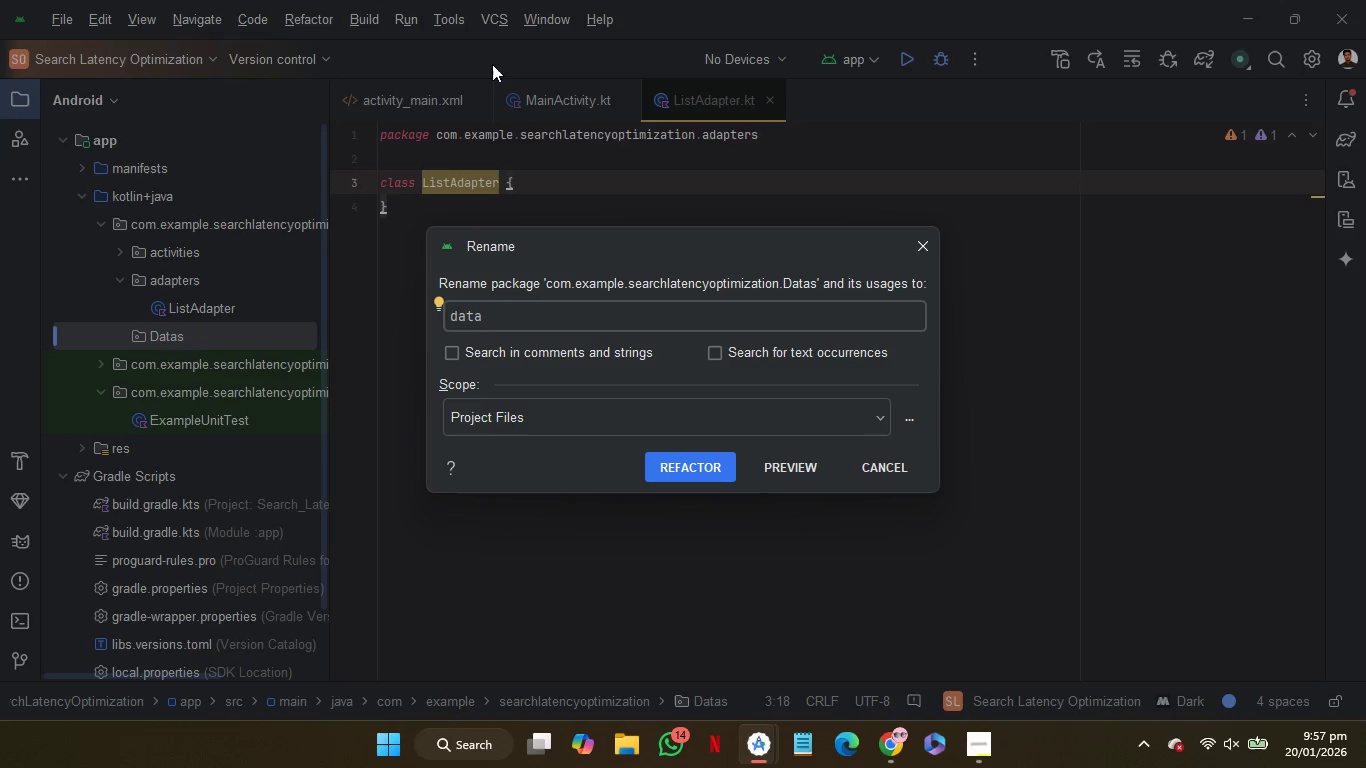 
type(Classes)
 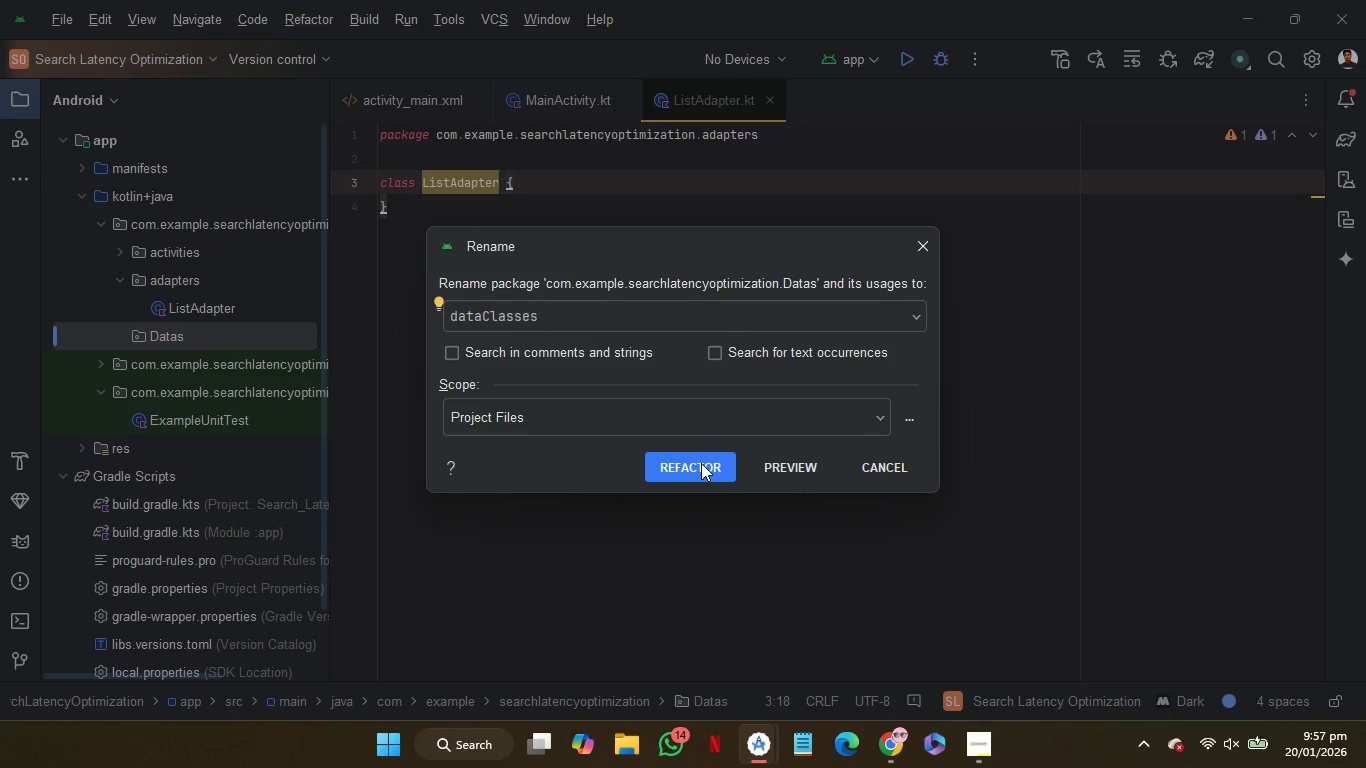 
left_click([701, 463])
 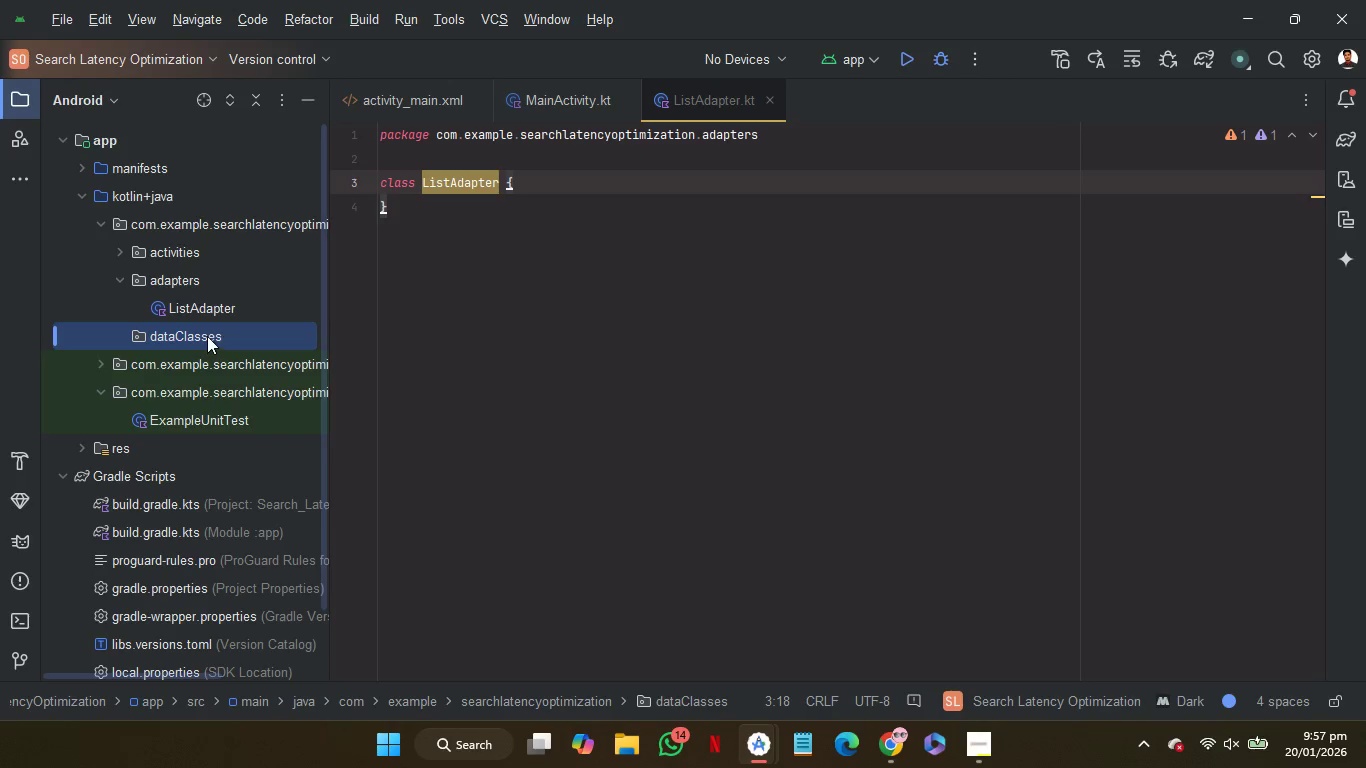 
left_click([208, 334])
 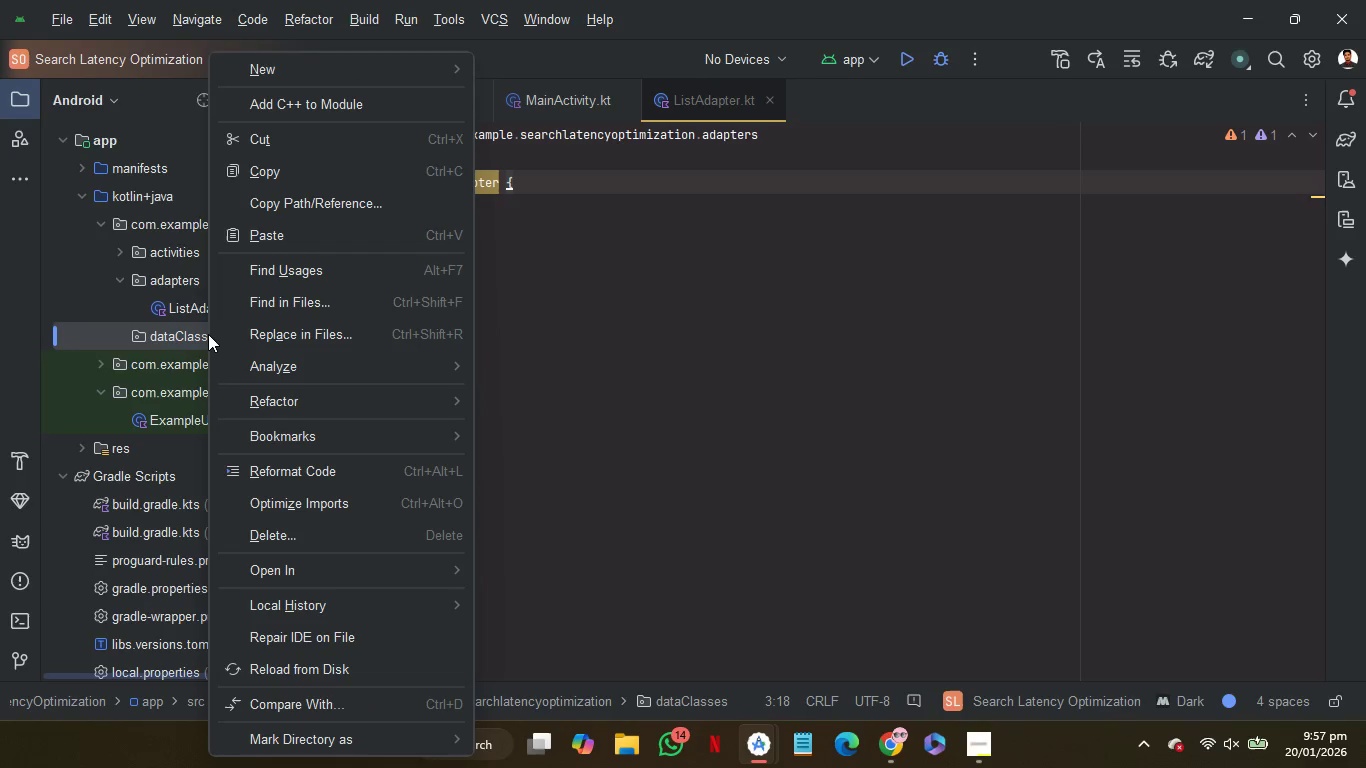 
right_click([208, 334])
 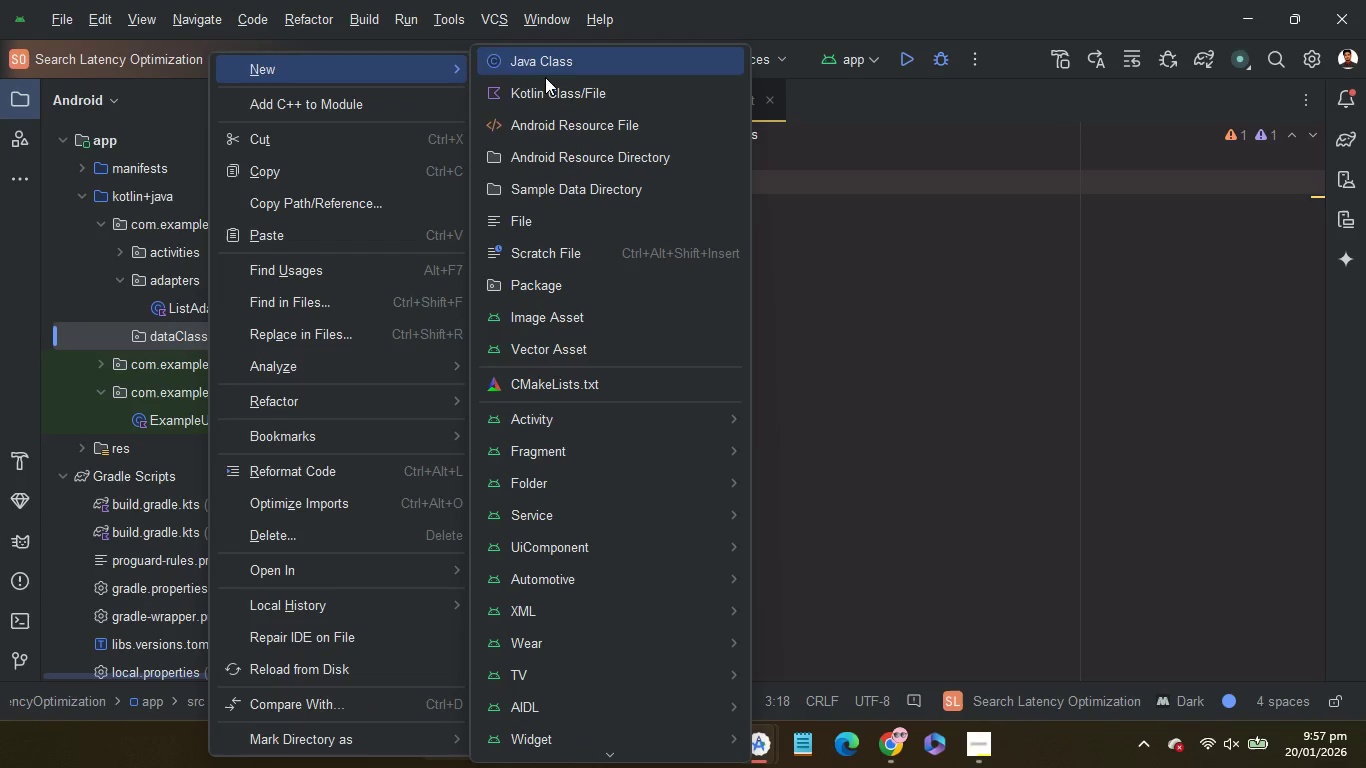 
wait(5.42)
 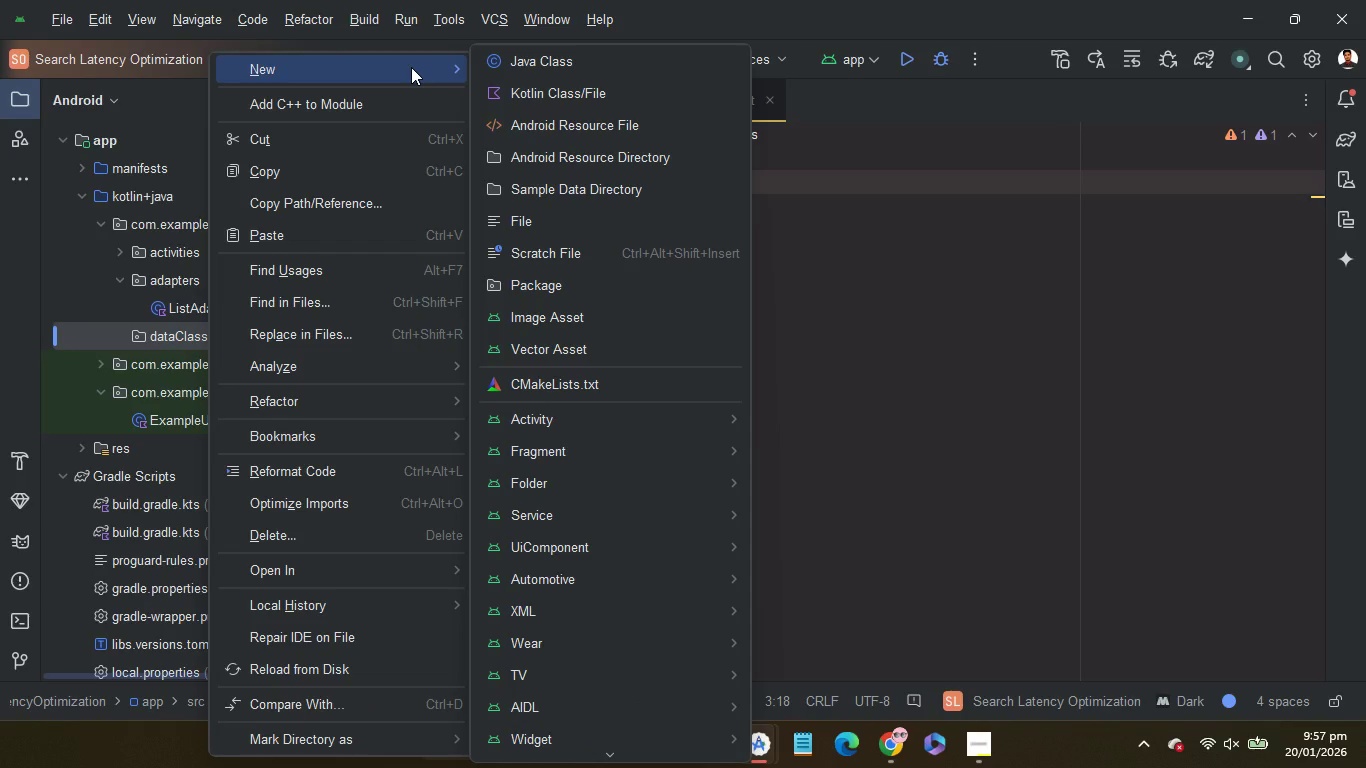 
left_click([556, 99])
 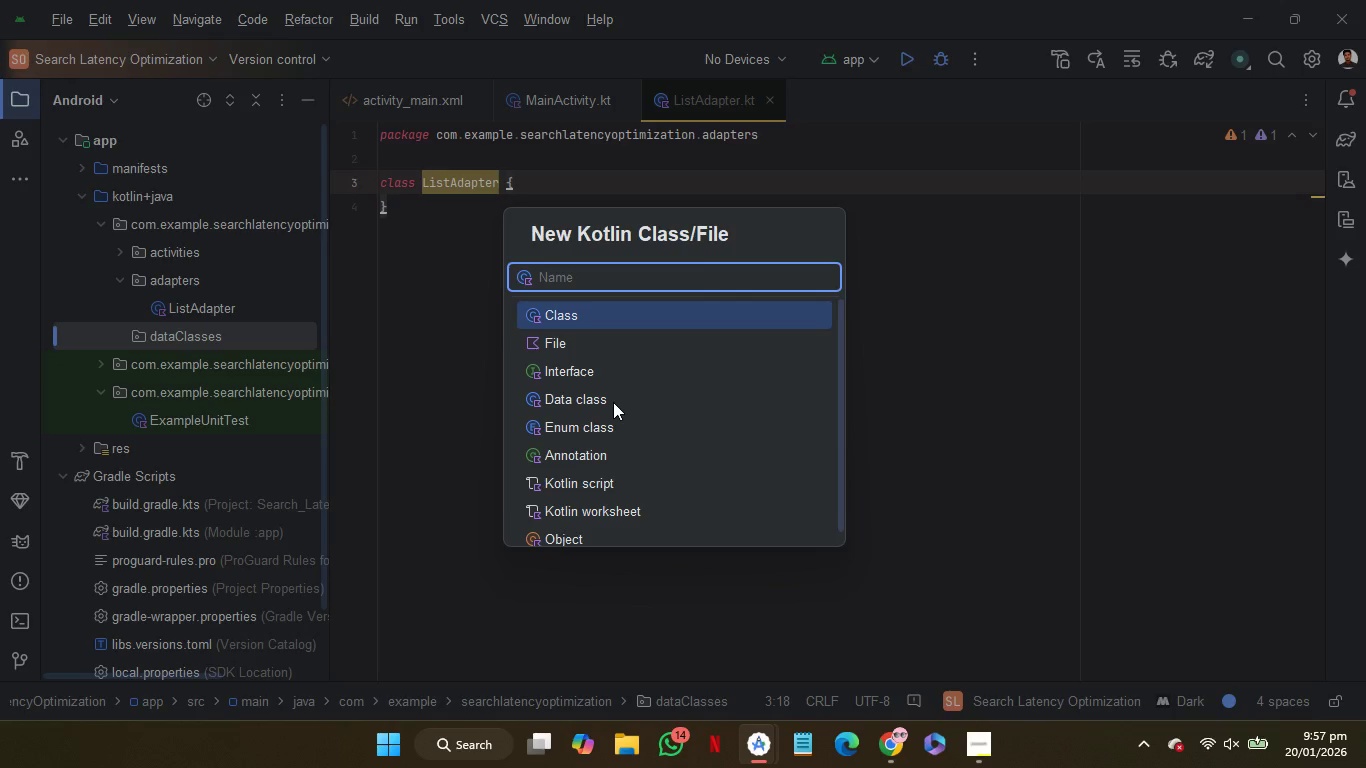 
left_click([613, 402])
 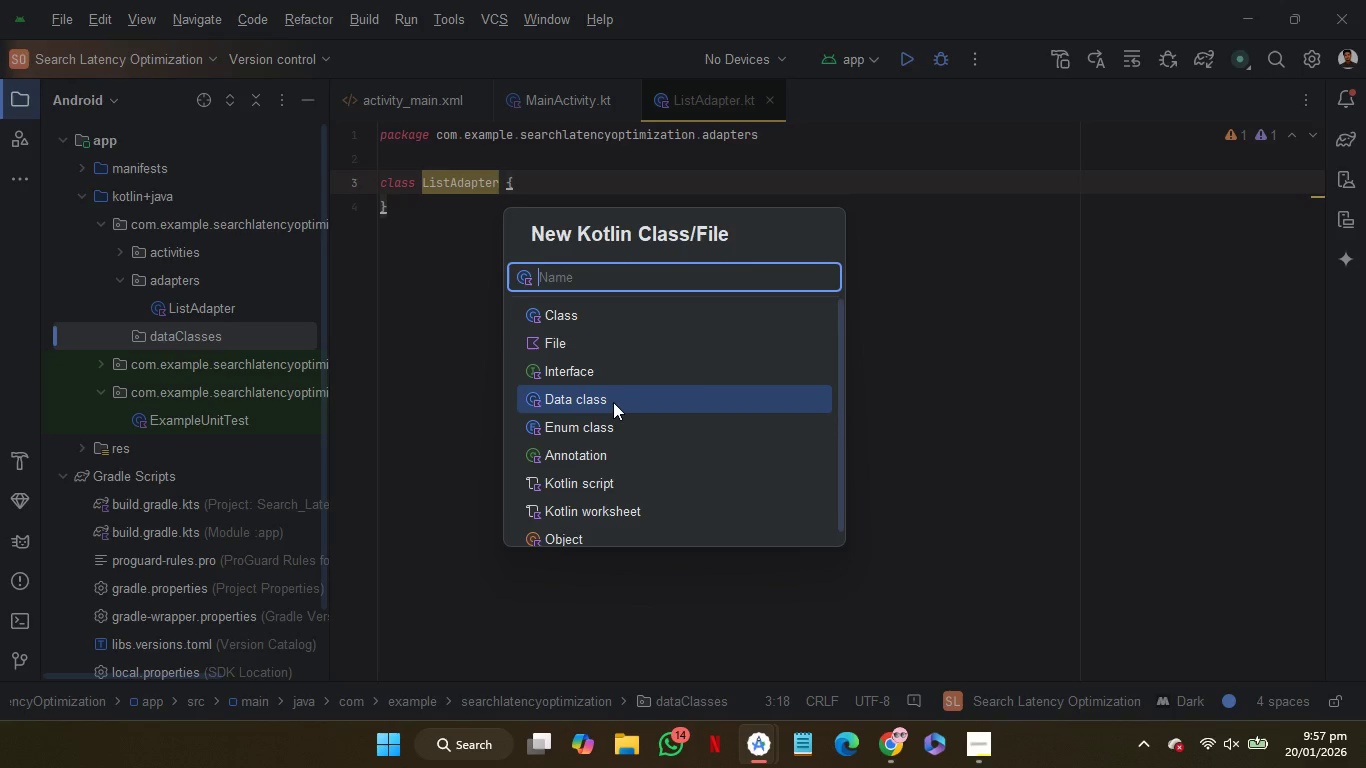 
type(ListData)
 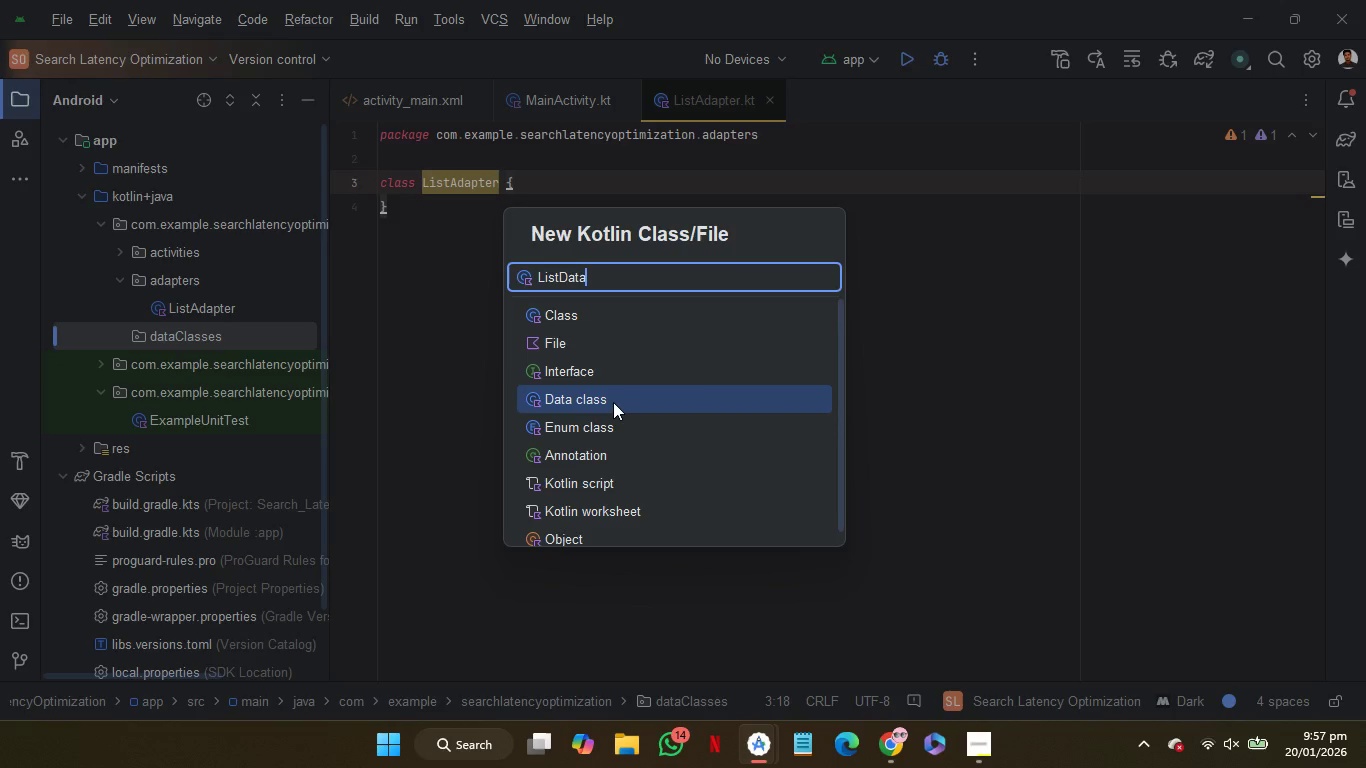 
key(Enter)
 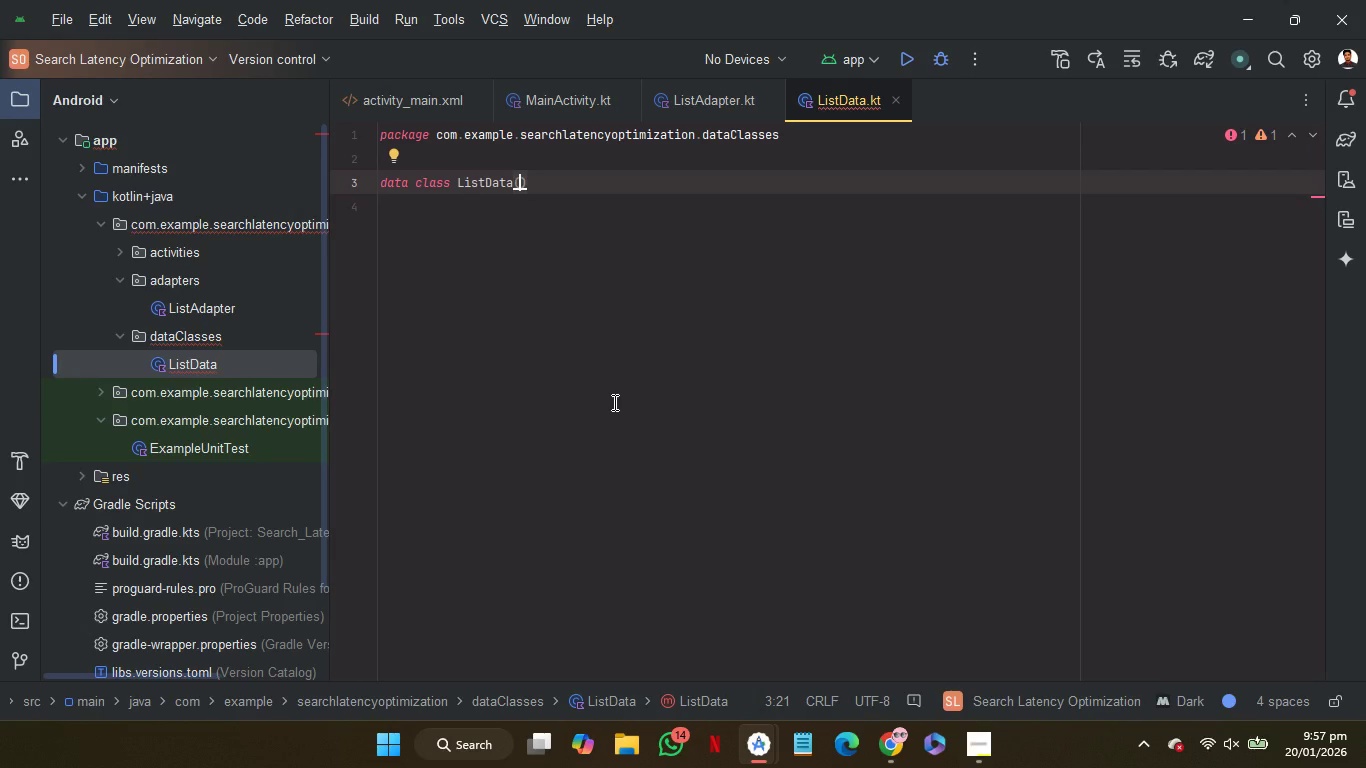 
type(val )
 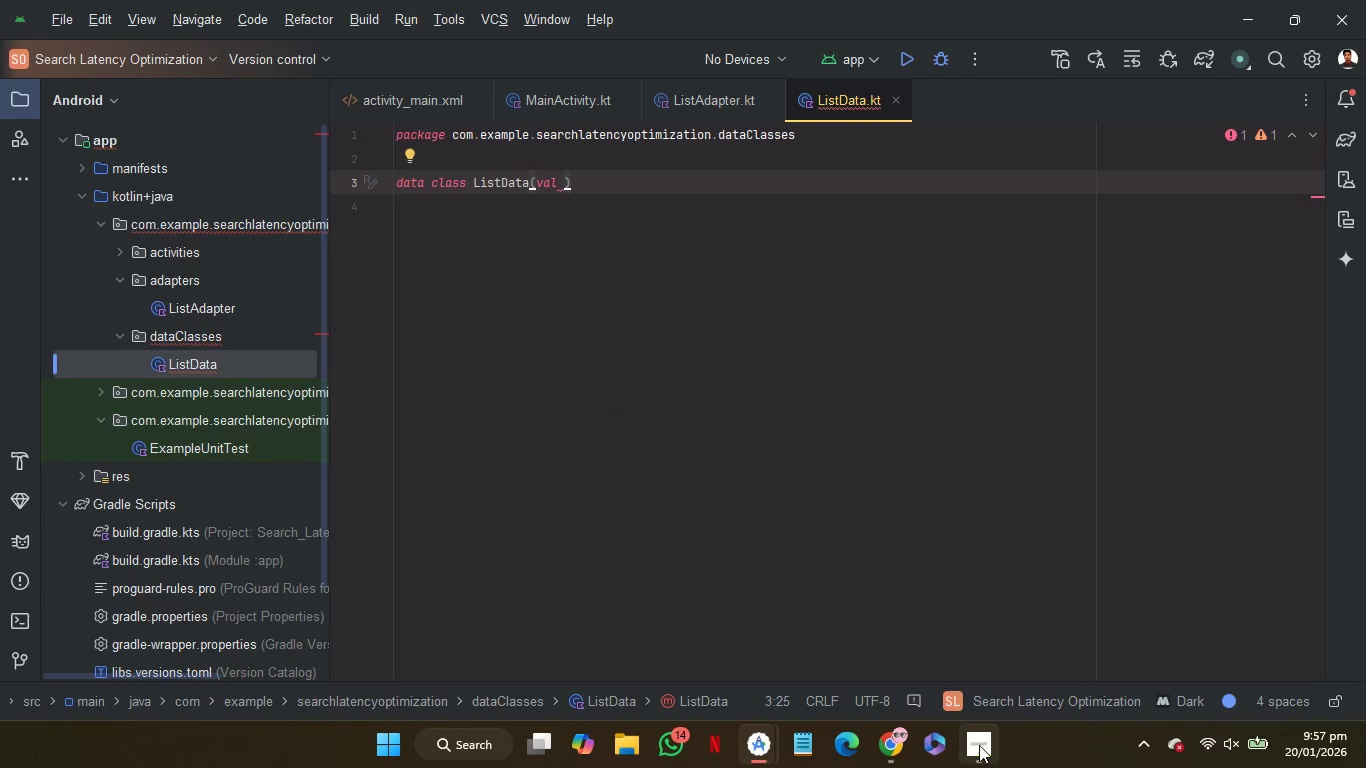 
left_click([979, 745])